 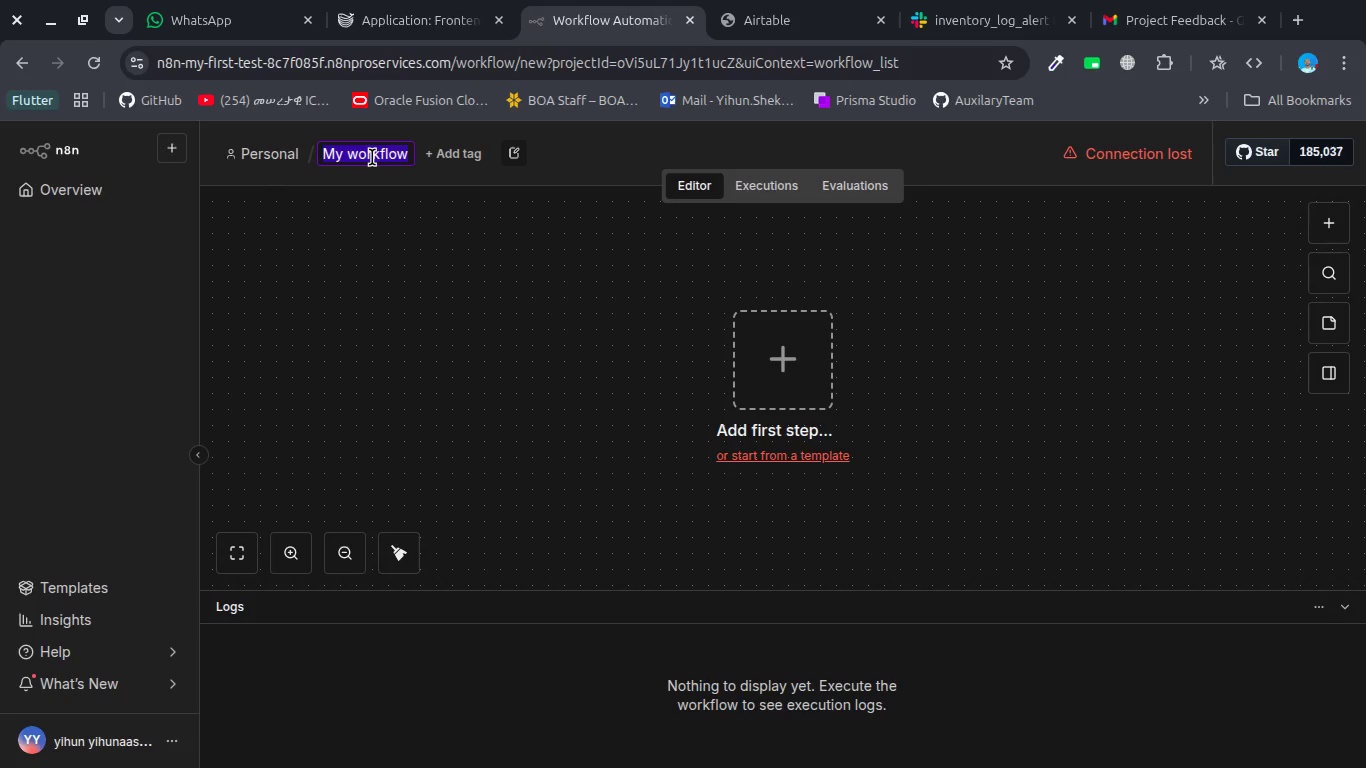 
type(Ai-Driven Mer)
key(Backspace)
type(etinh)
key(Backspace)
type(g Intelligence )
 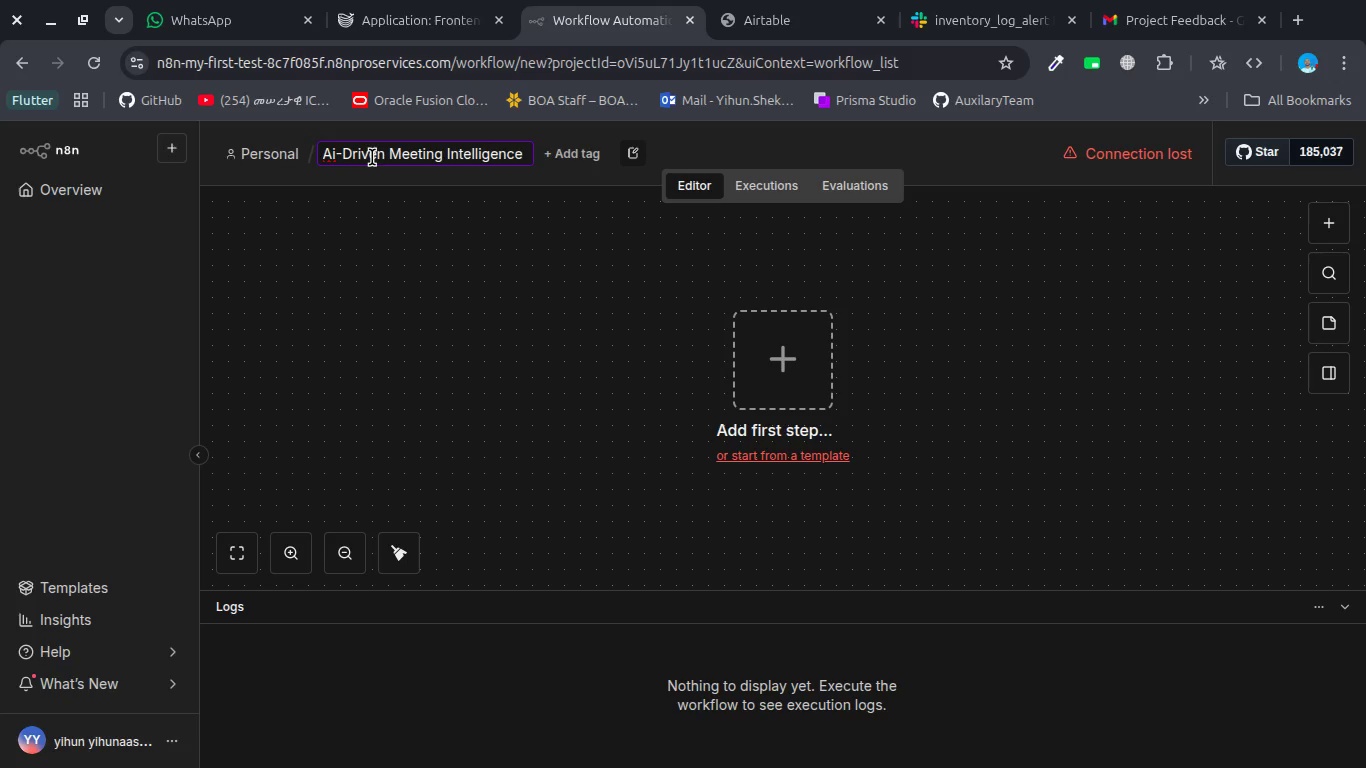 
type( System)
 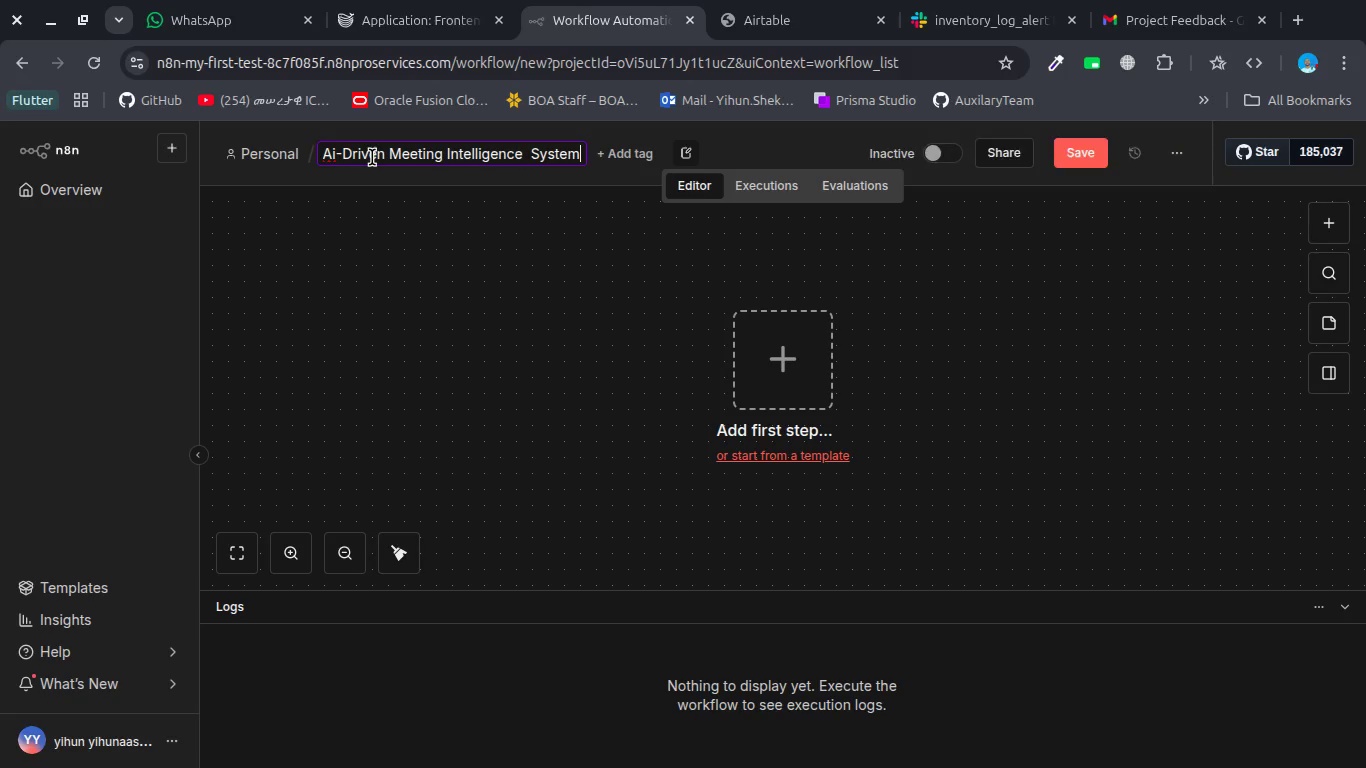 
key(Enter)
 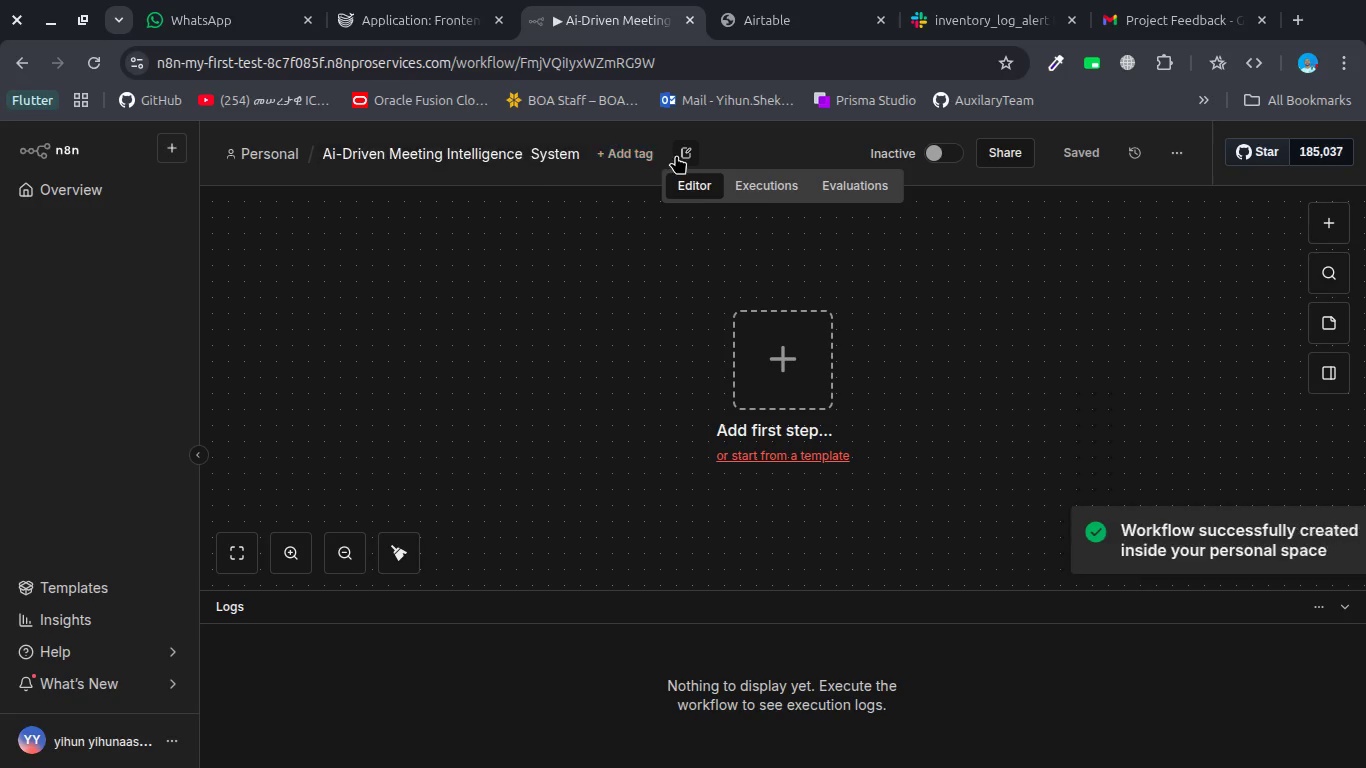 
left_click([688, 153])
 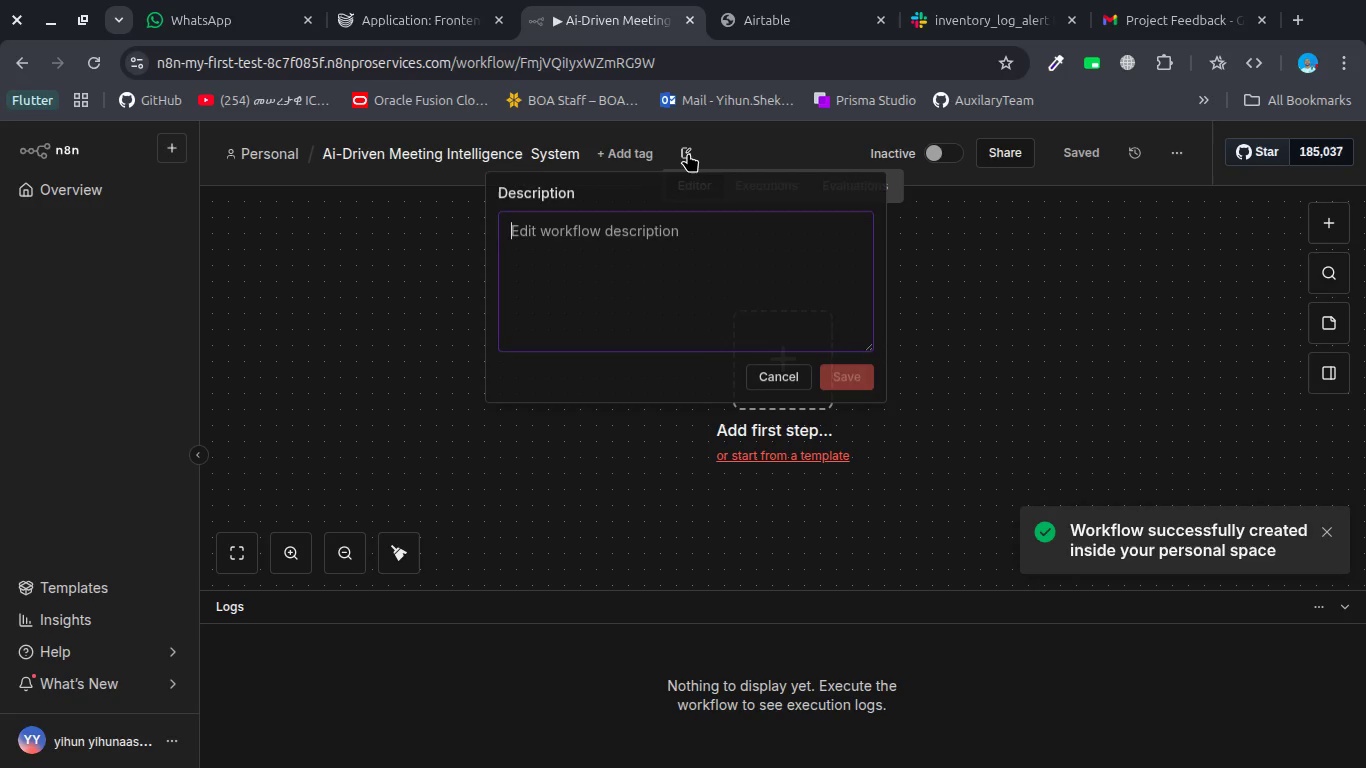 
type(Transform rw meer)
key(Backspace)
type(ting r)
key(Backspace)
type(trans)
key(Backspace)
key(Backspace)
key(Backspace)
key(Backspace)
key(Backspace)
type(ranscripts into structured summaries ,decisson)
key(Backspace)
key(Backspace)
key(Backspace)
key(Backspace)
type(ions , and actions structured)
 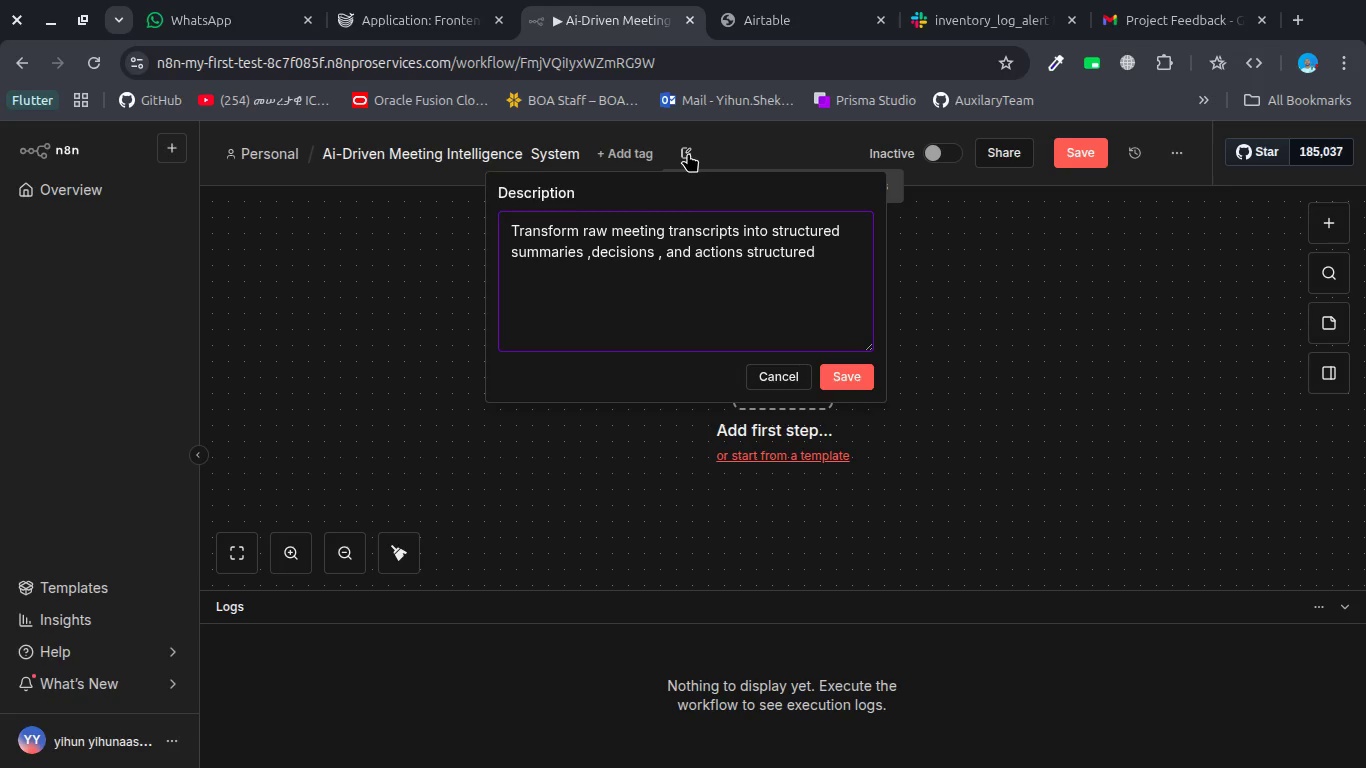 
key(Control+Backspace)
 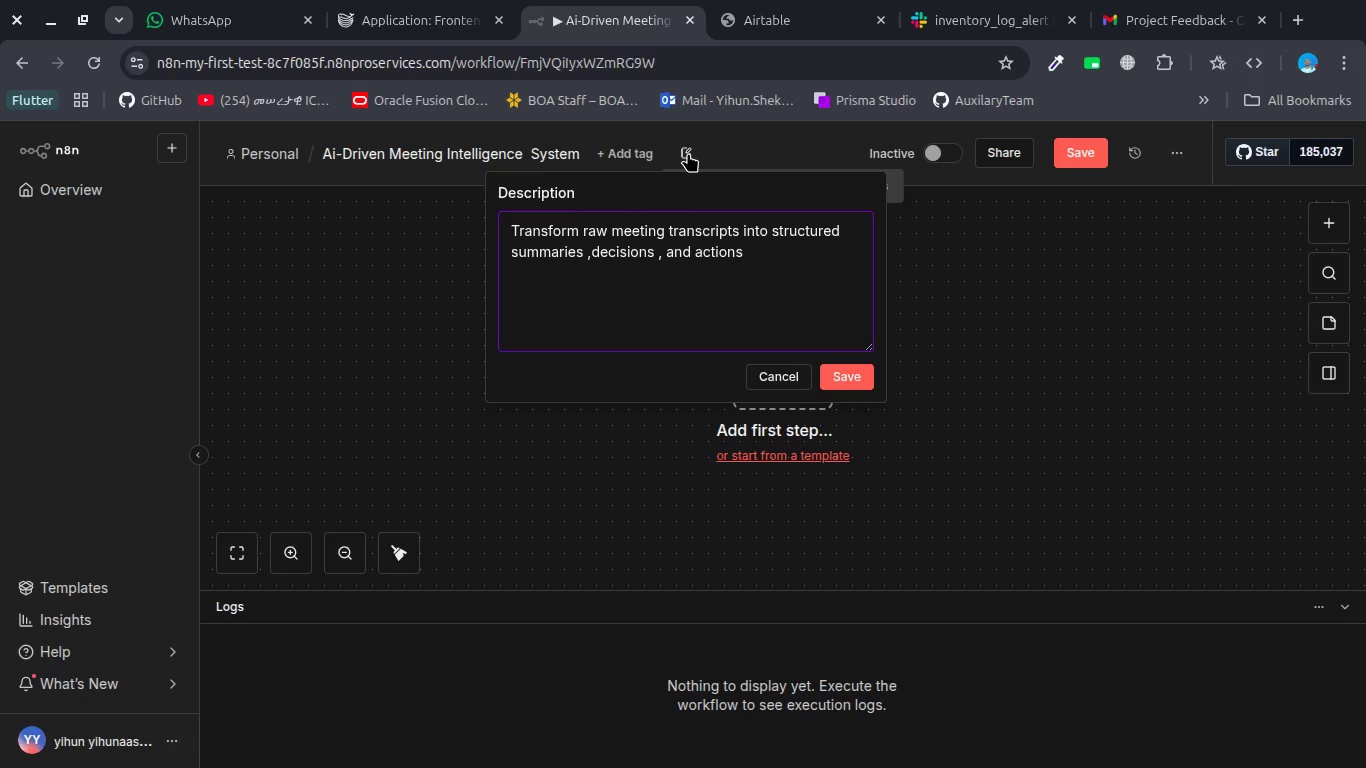 
key(Control+Backspace)
 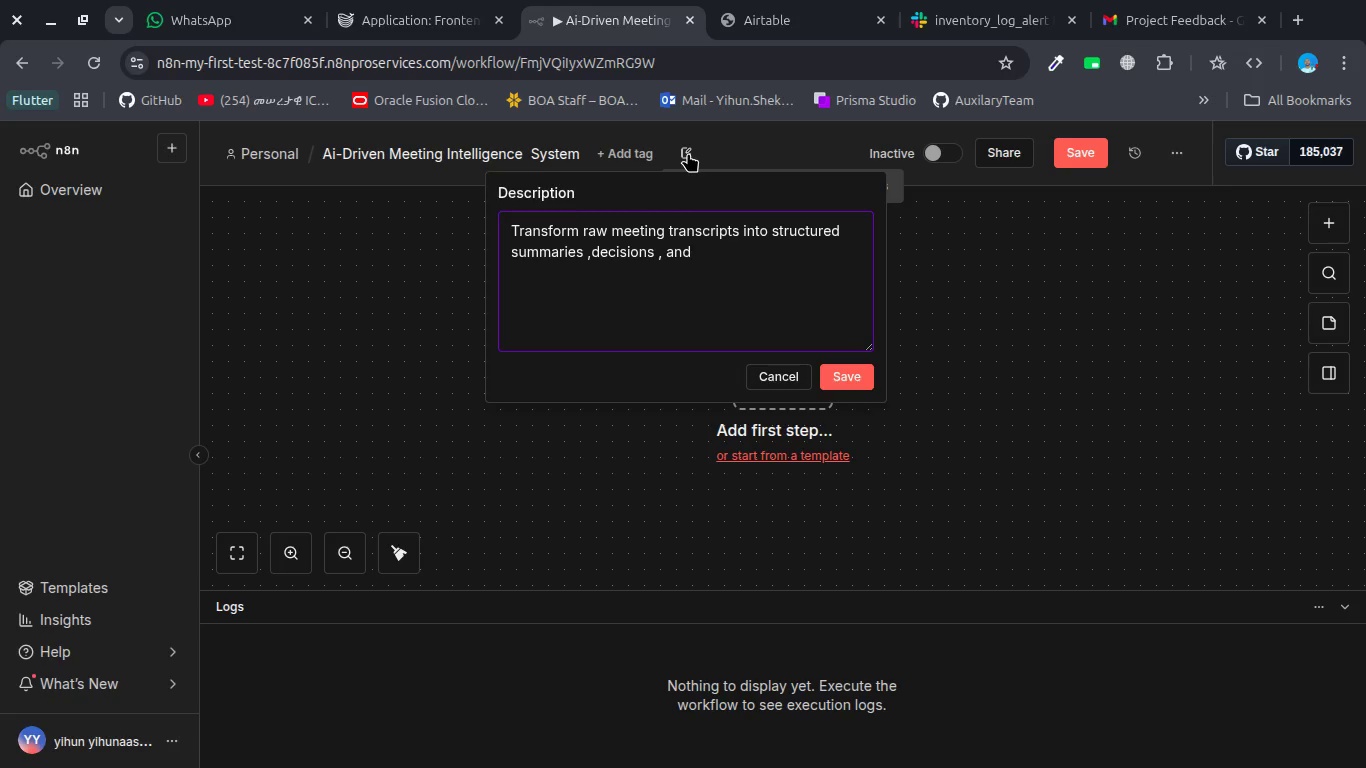 
type(action items using Gemini AI an dstores them in the AIR)
key(Backspace)
key(Backspace)
type(irtable.)
 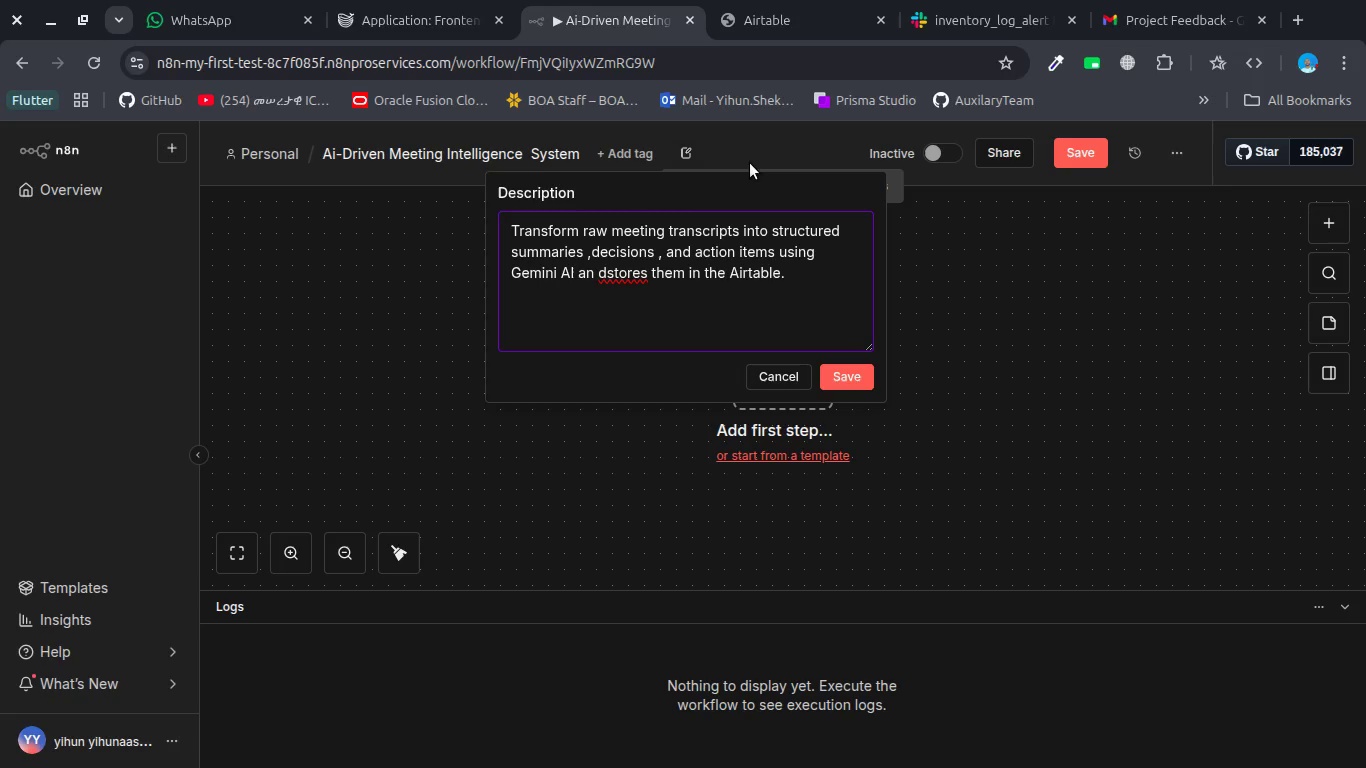 
left_click([608, 271])
 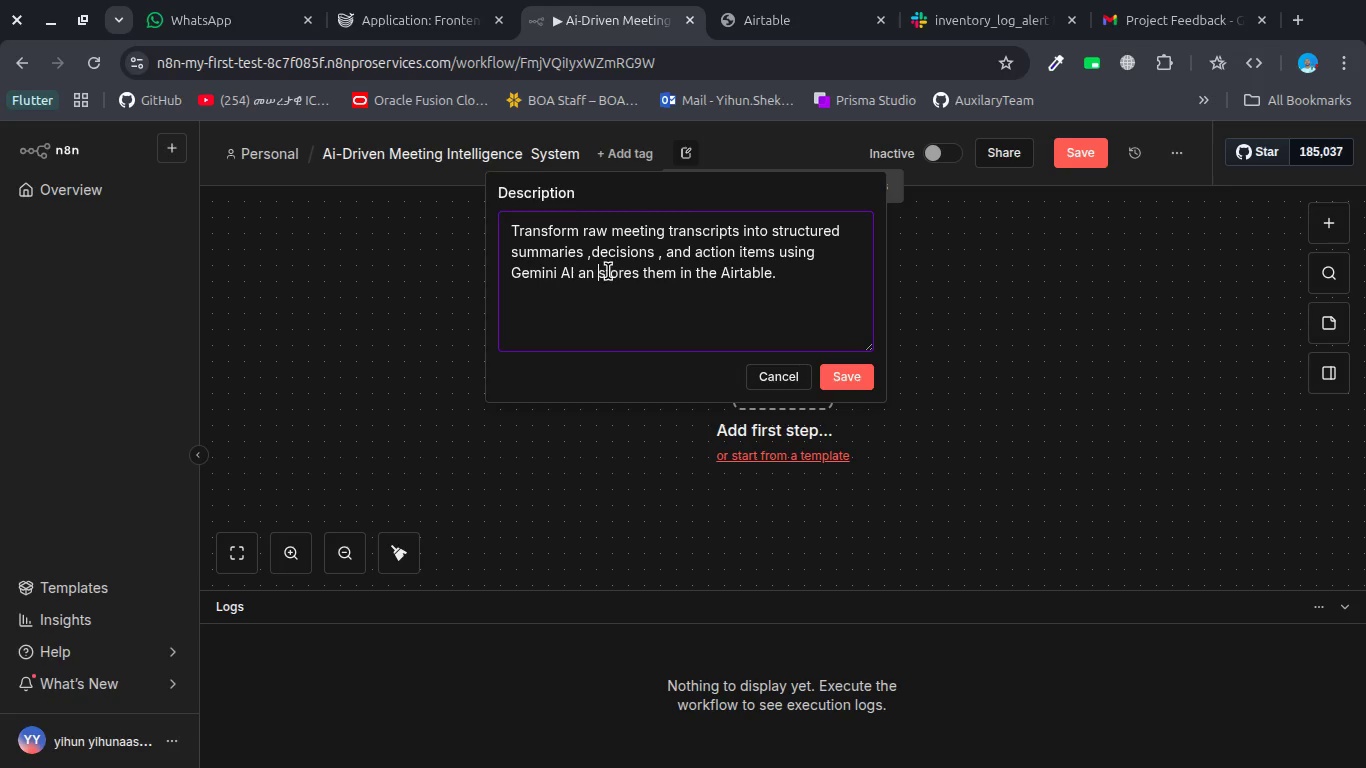 
key(Backspace)
 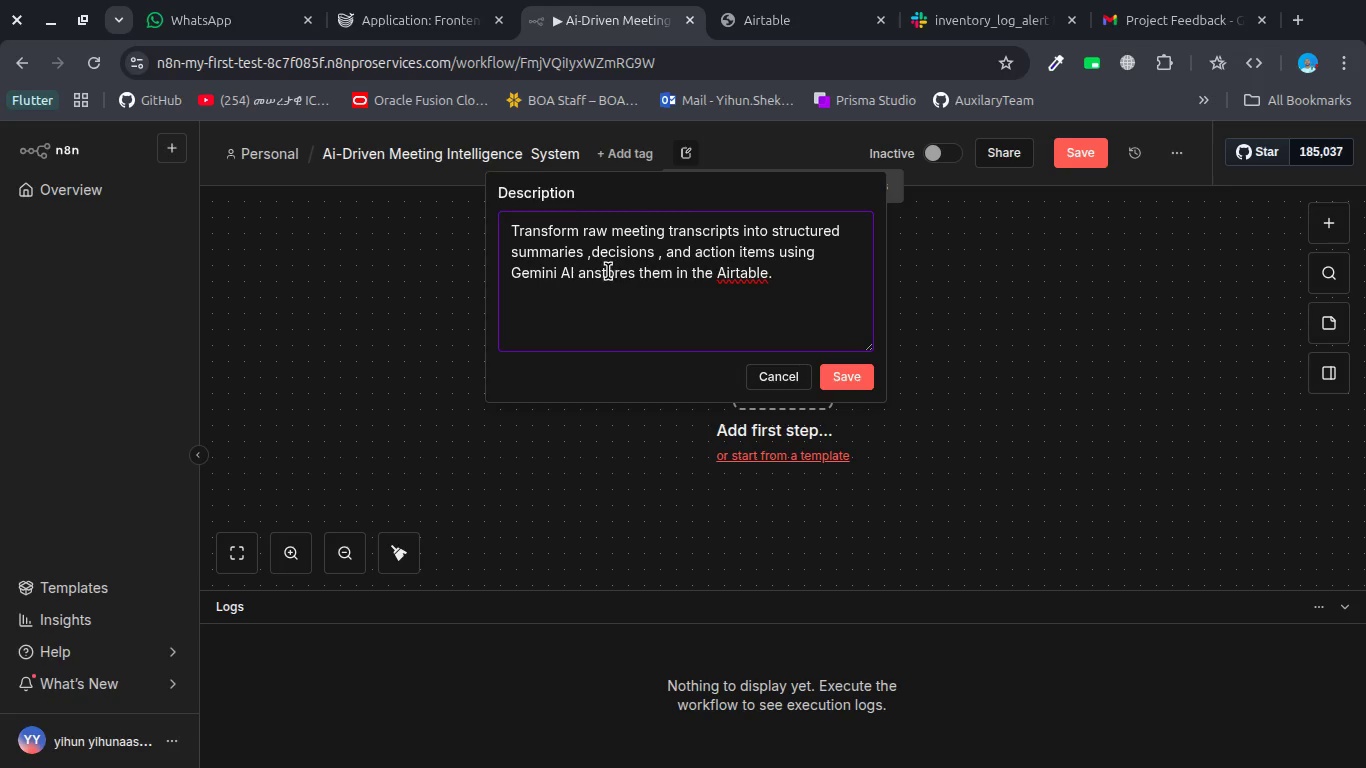 
key(Backspace)
 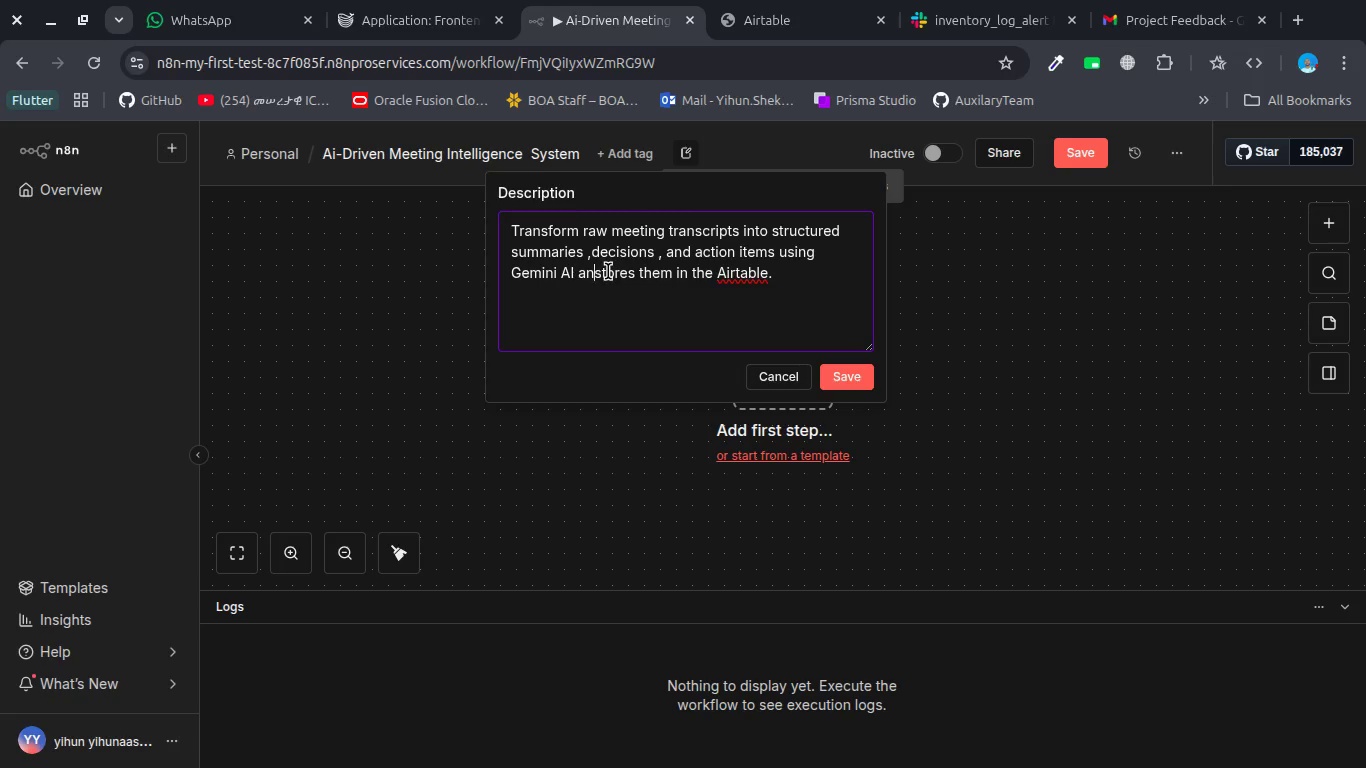 
key(D)
 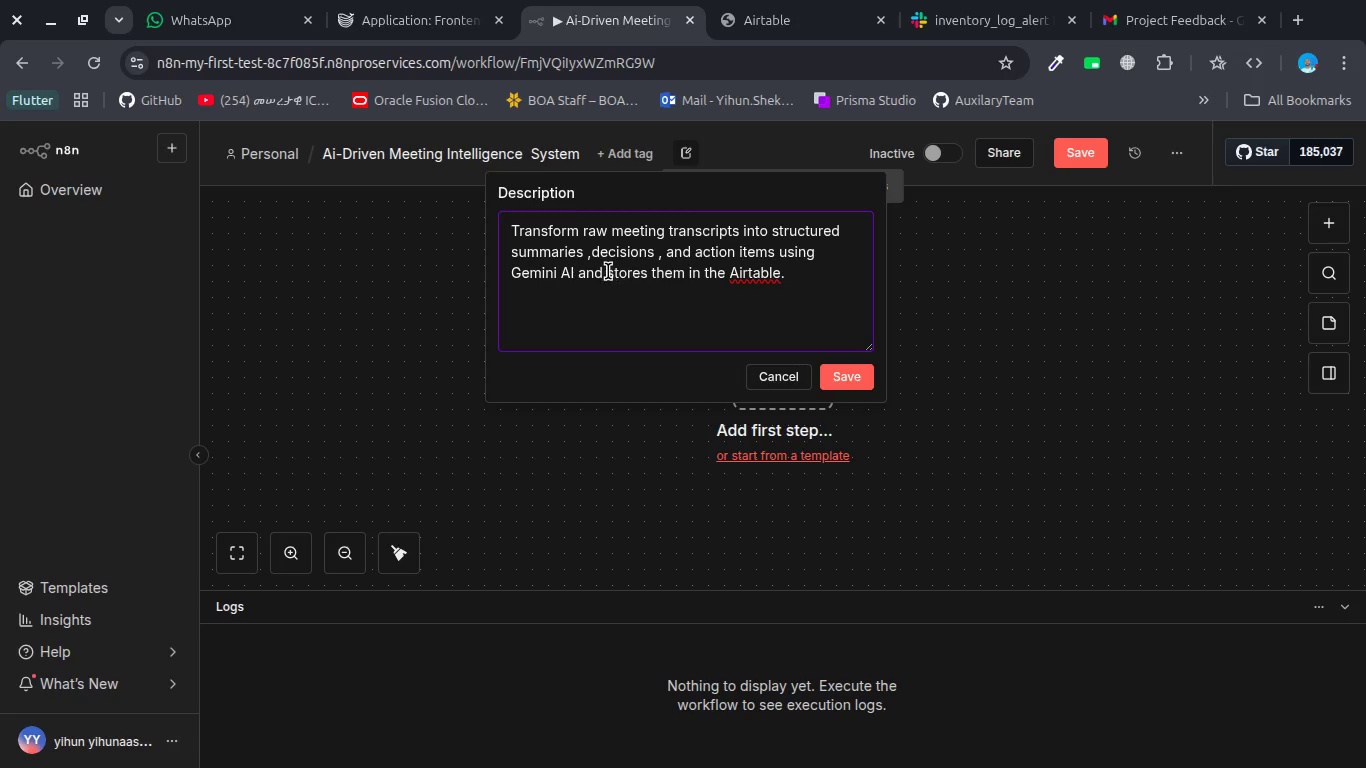 
key(Space)
 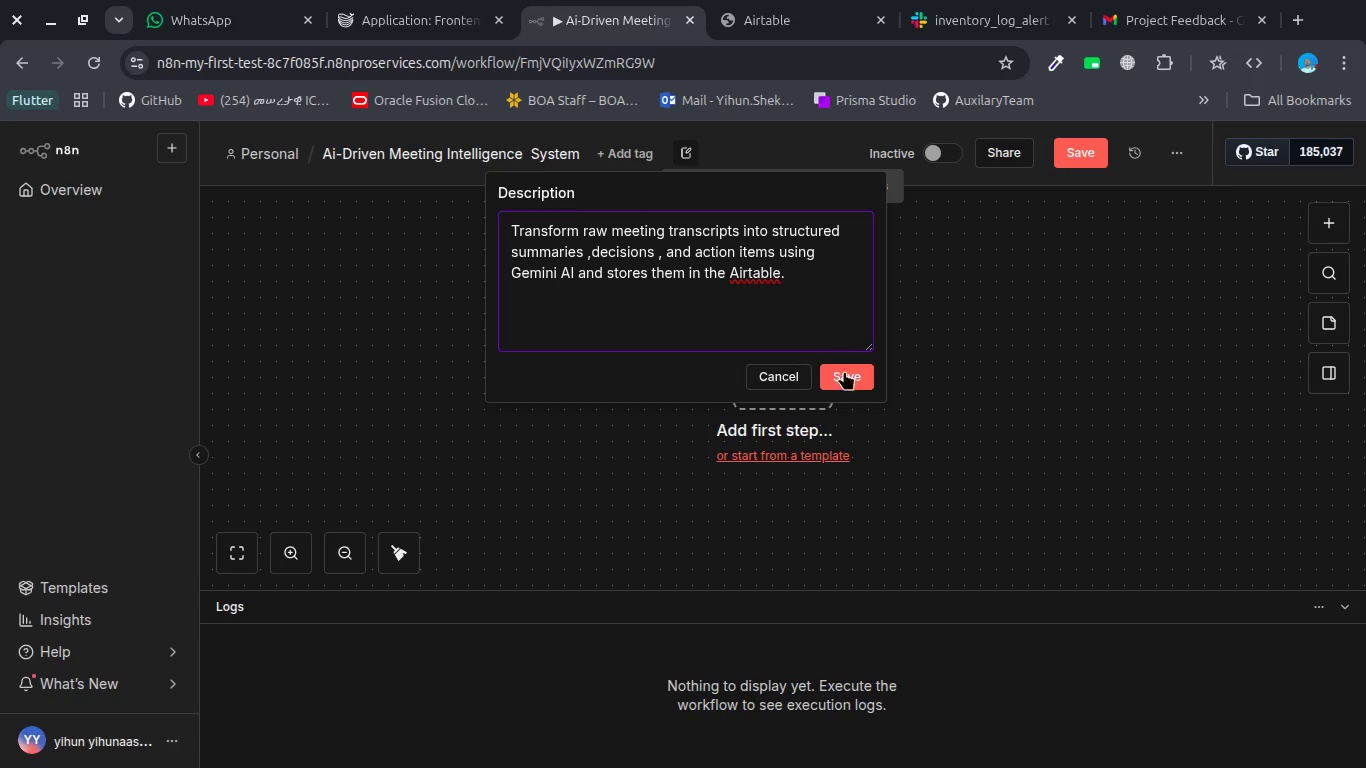 
left_click([854, 382])
 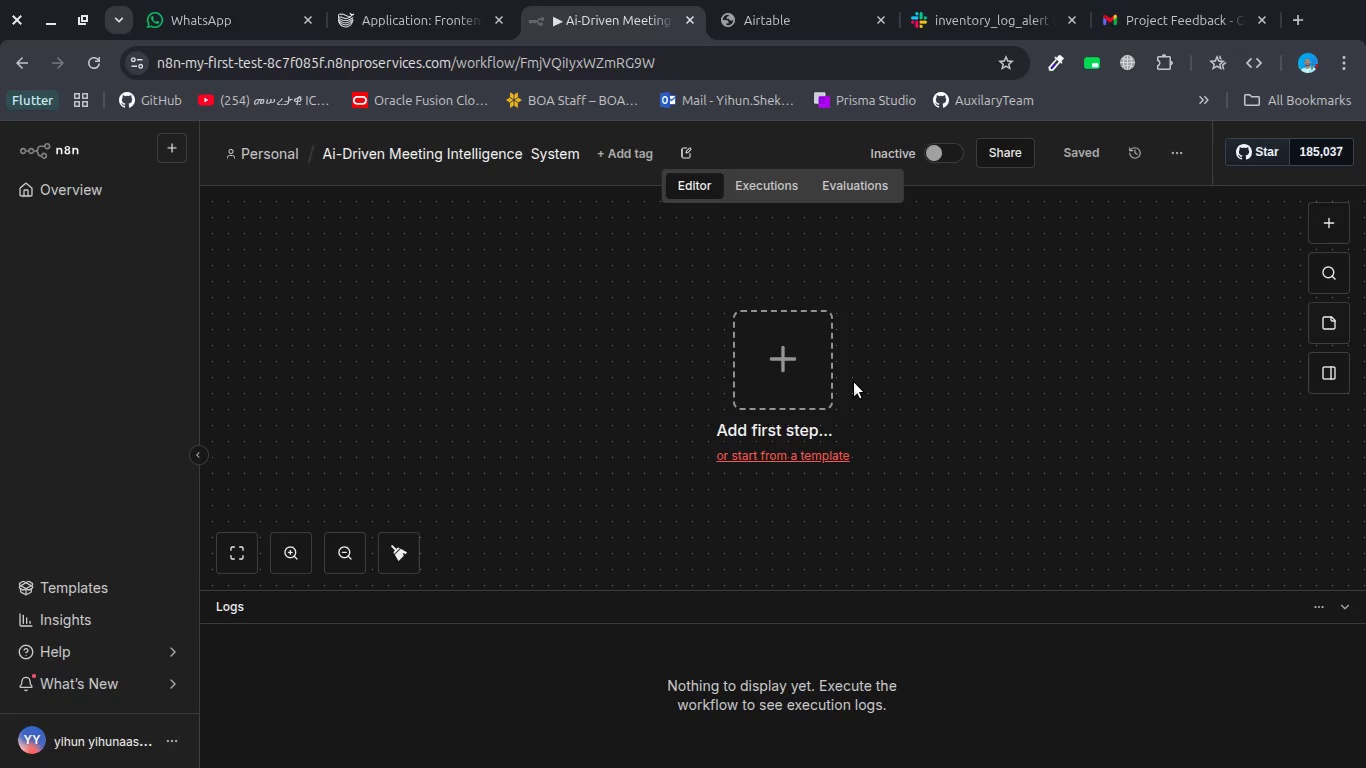 
wait(16.28)
 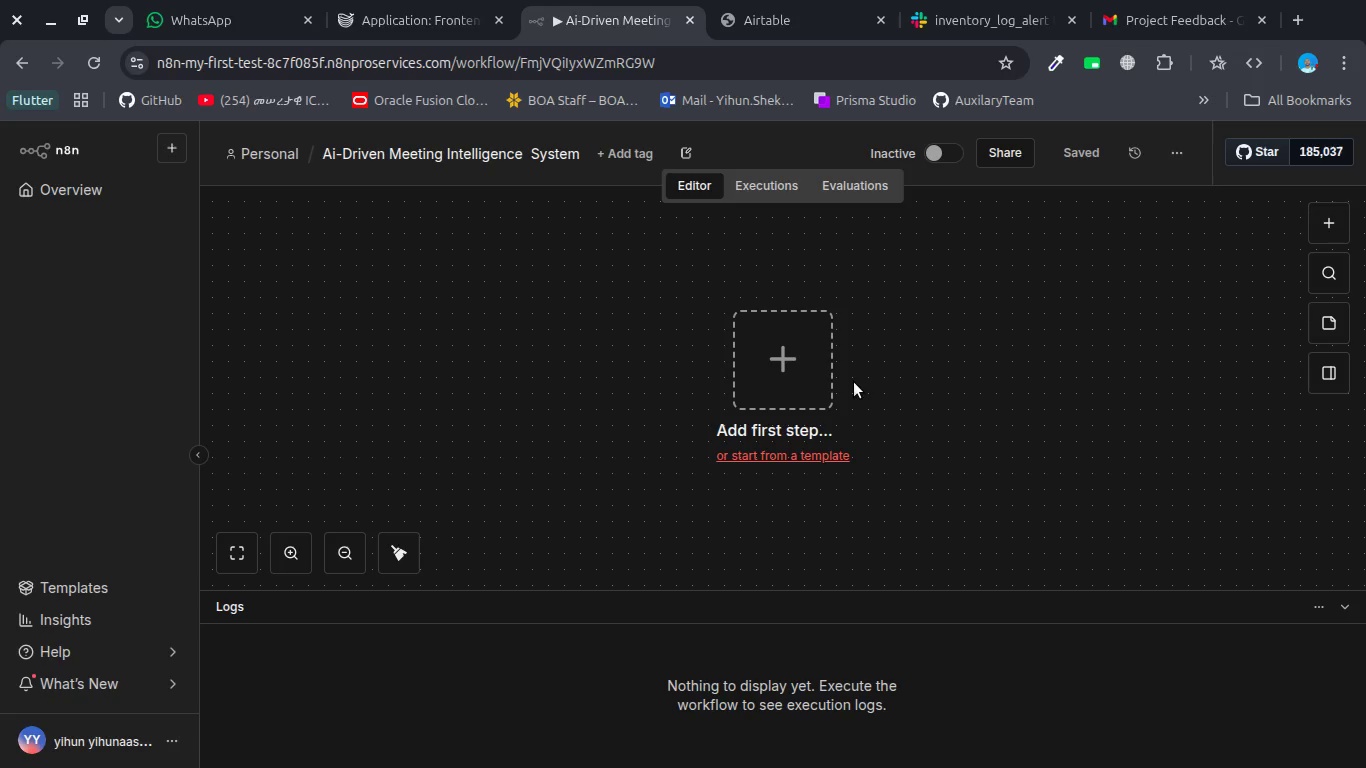 
left_click([778, 370])
 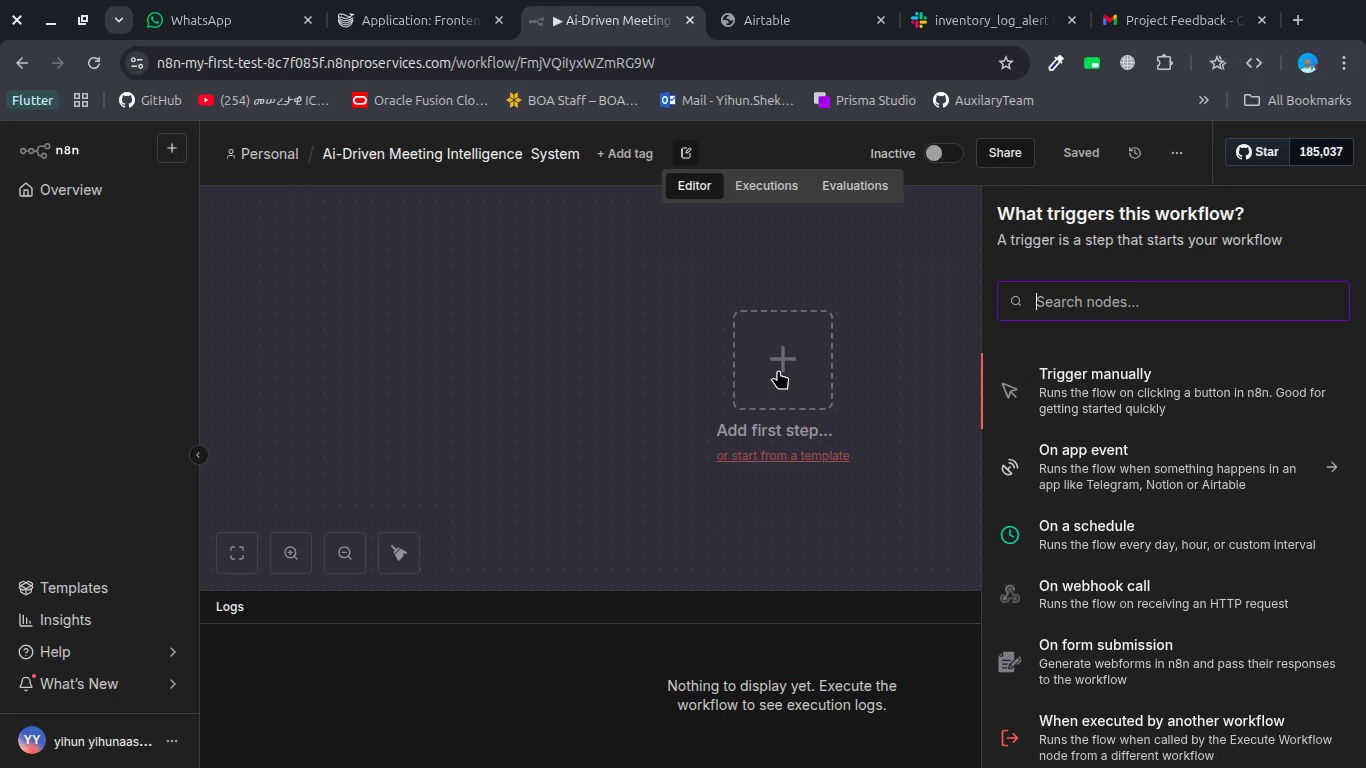 
type(web)
 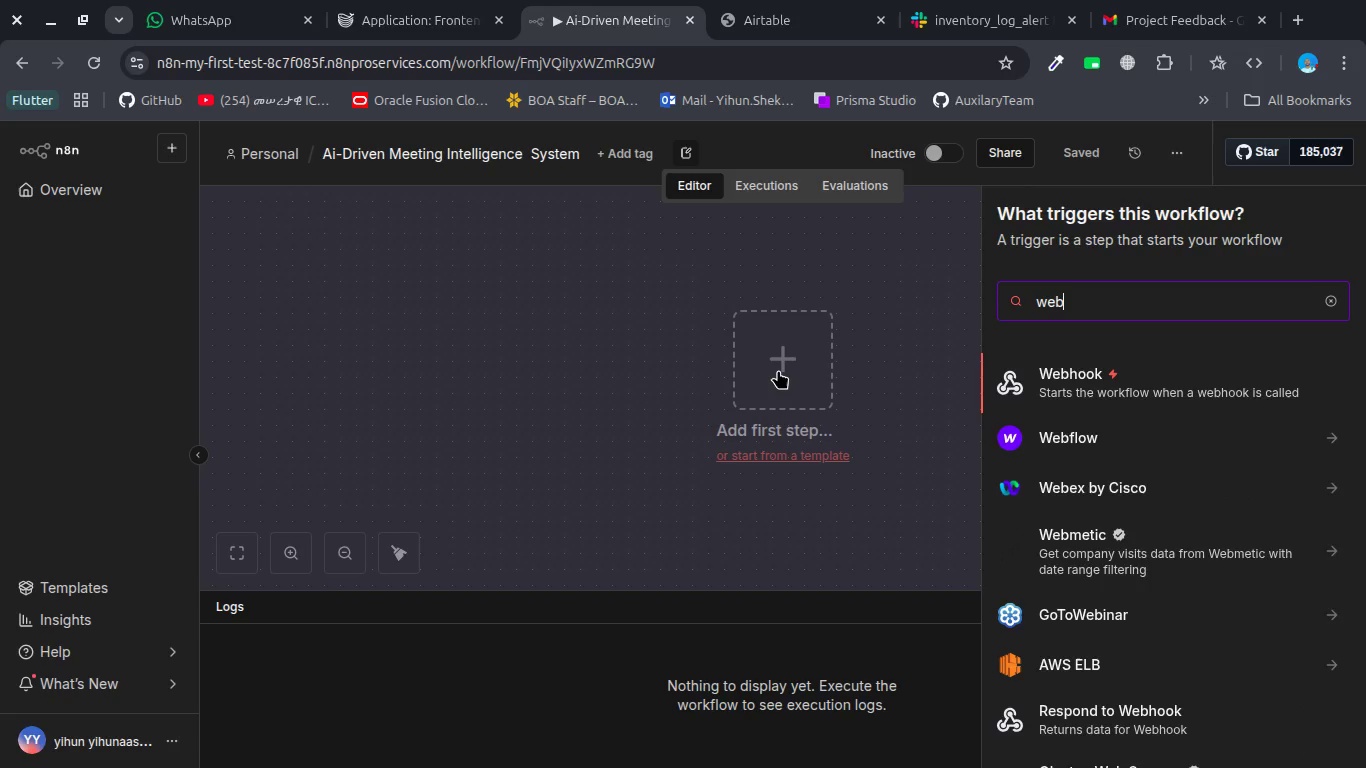 
key(Enter)
 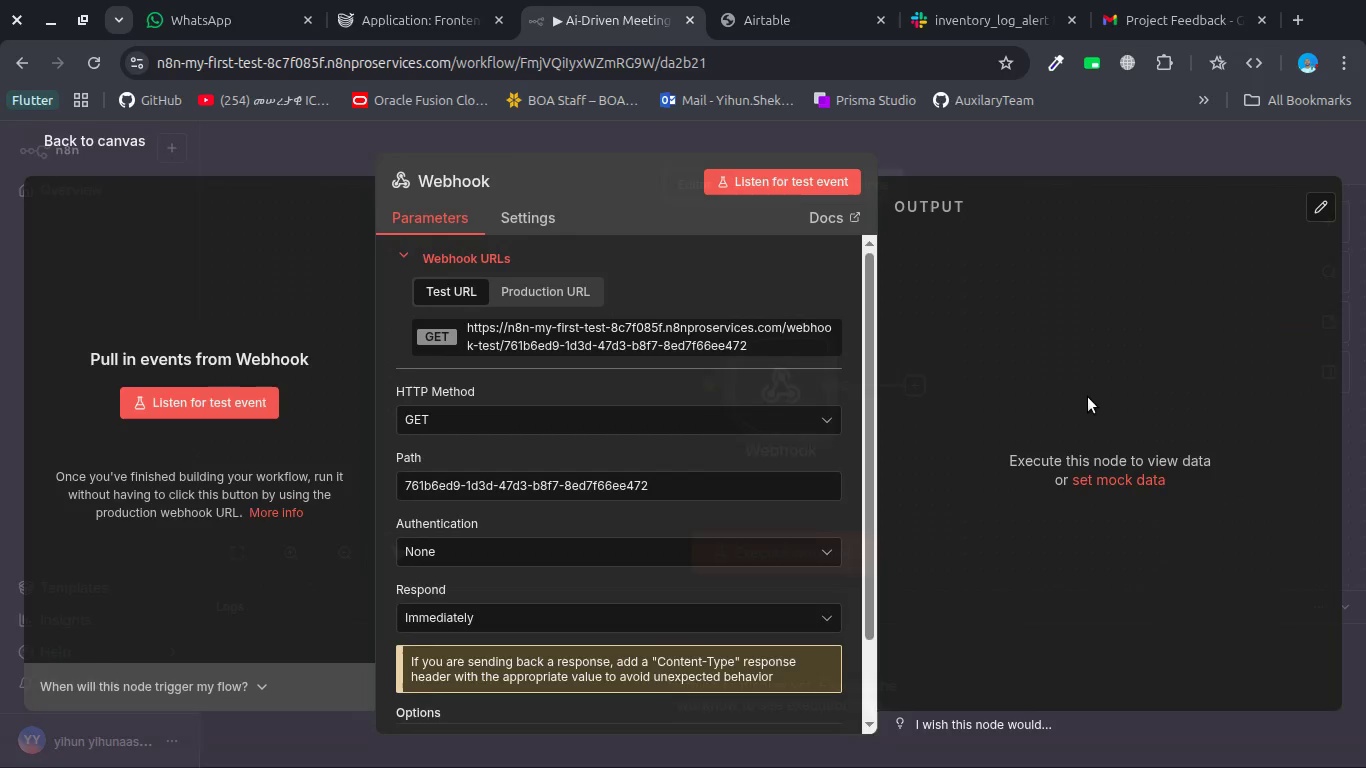 
left_click_drag(start_coordinate=[1088, 397], to_coordinate=[642, 291])
 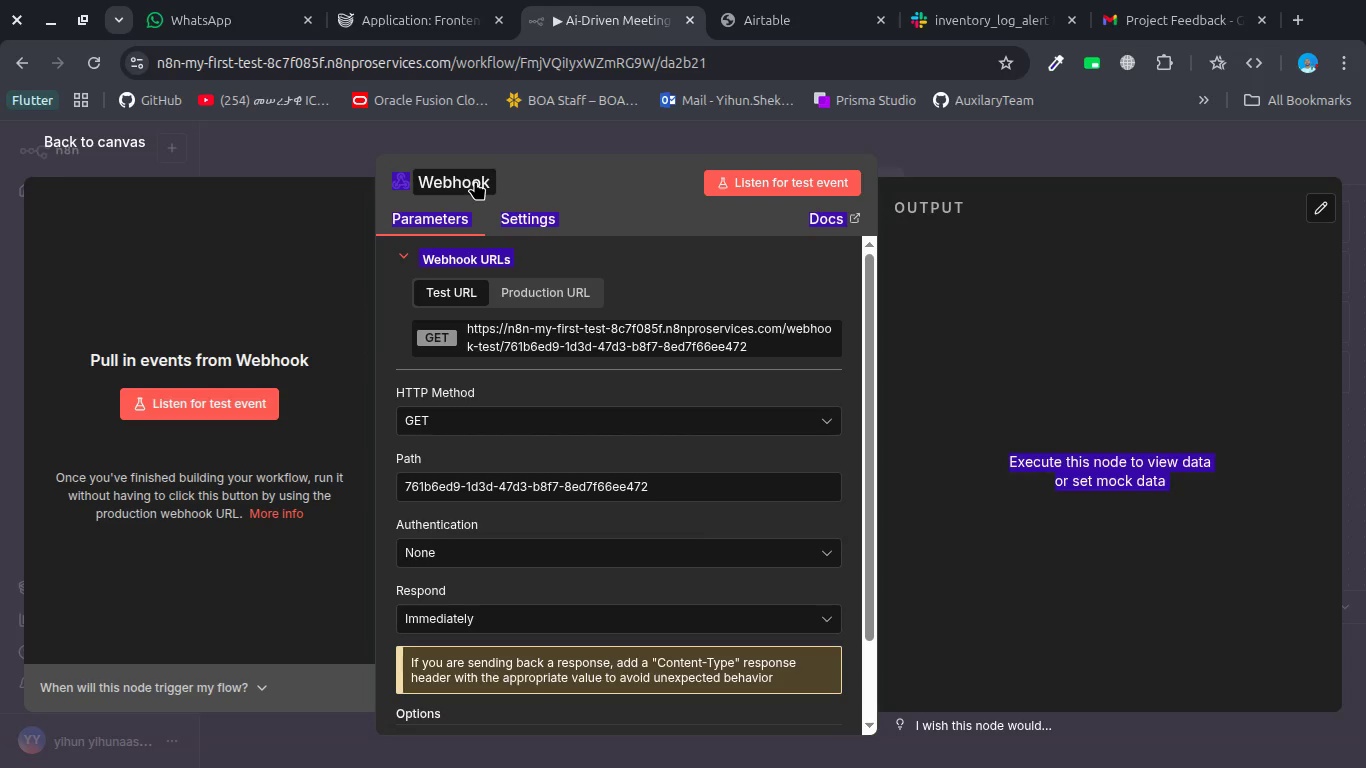 
left_click([475, 181])
 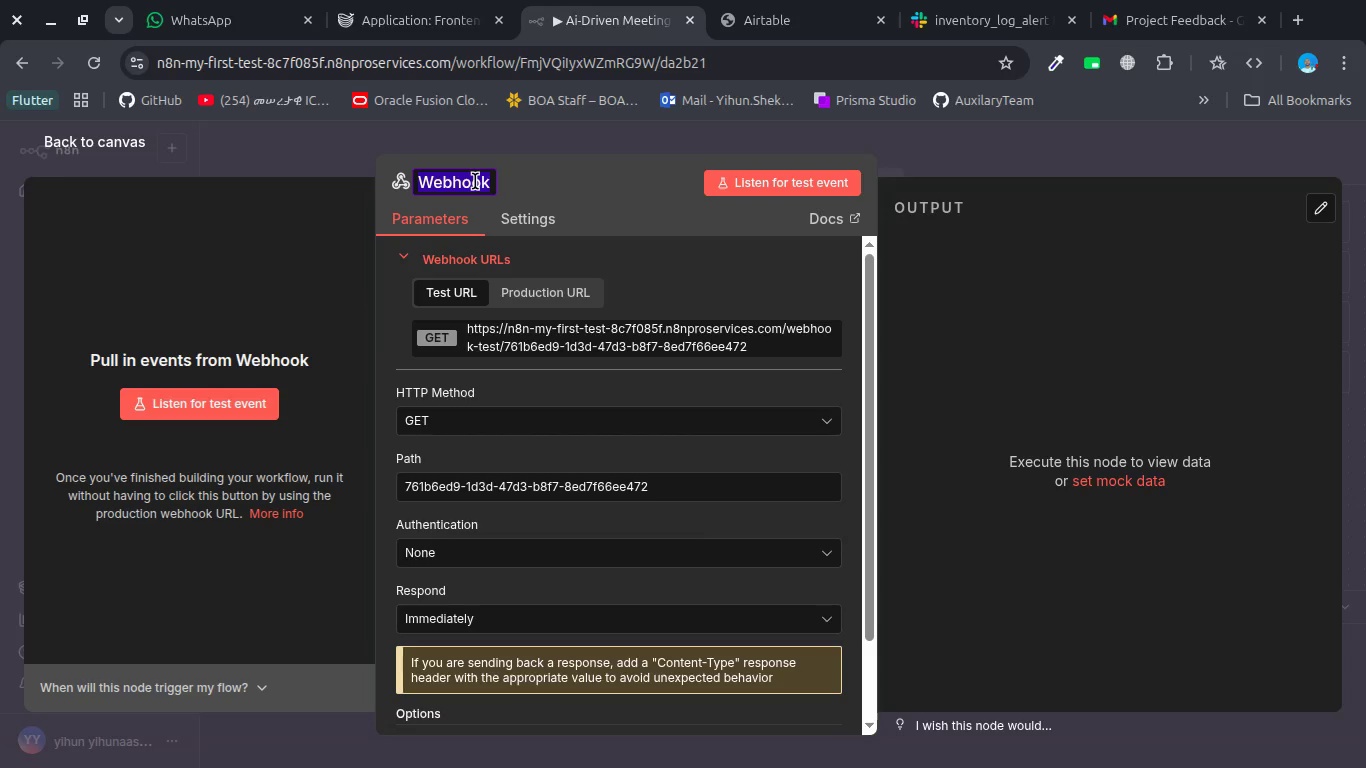 
type(Trans)
key(Backspace)
key(Backspace)
key(Backspace)
key(Backspace)
key(Backspace)
key(Backspace)
type(1. Transcript inputting webhook)
 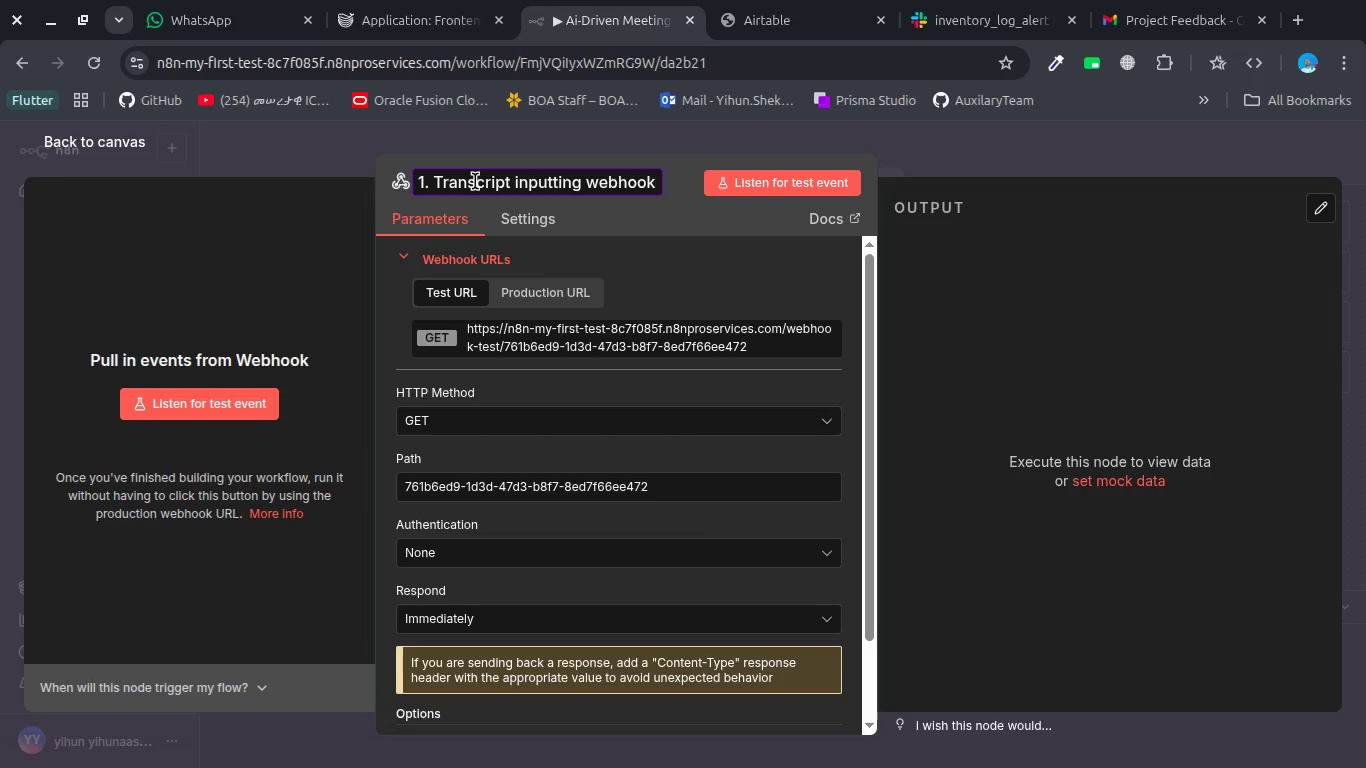 
key(Enter)
 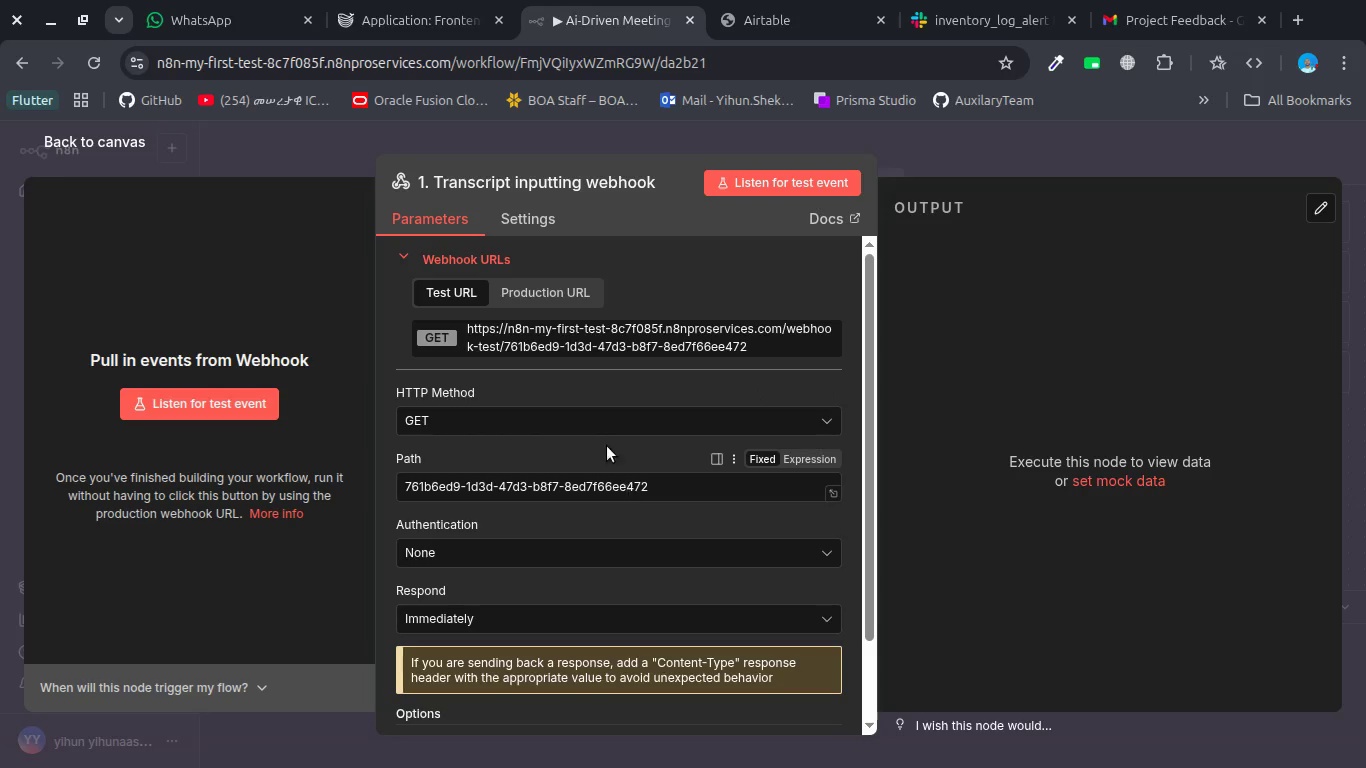 
left_click([600, 415])
 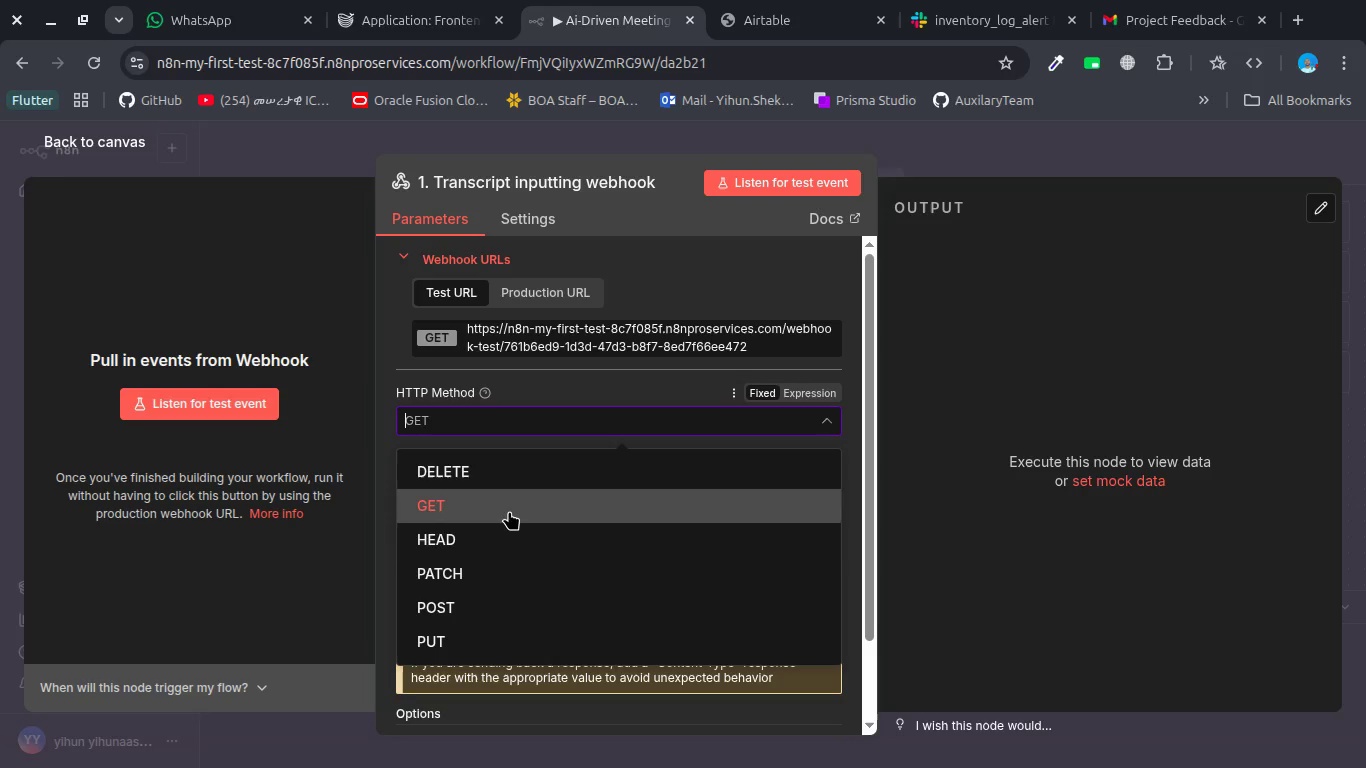 
left_click([462, 612])
 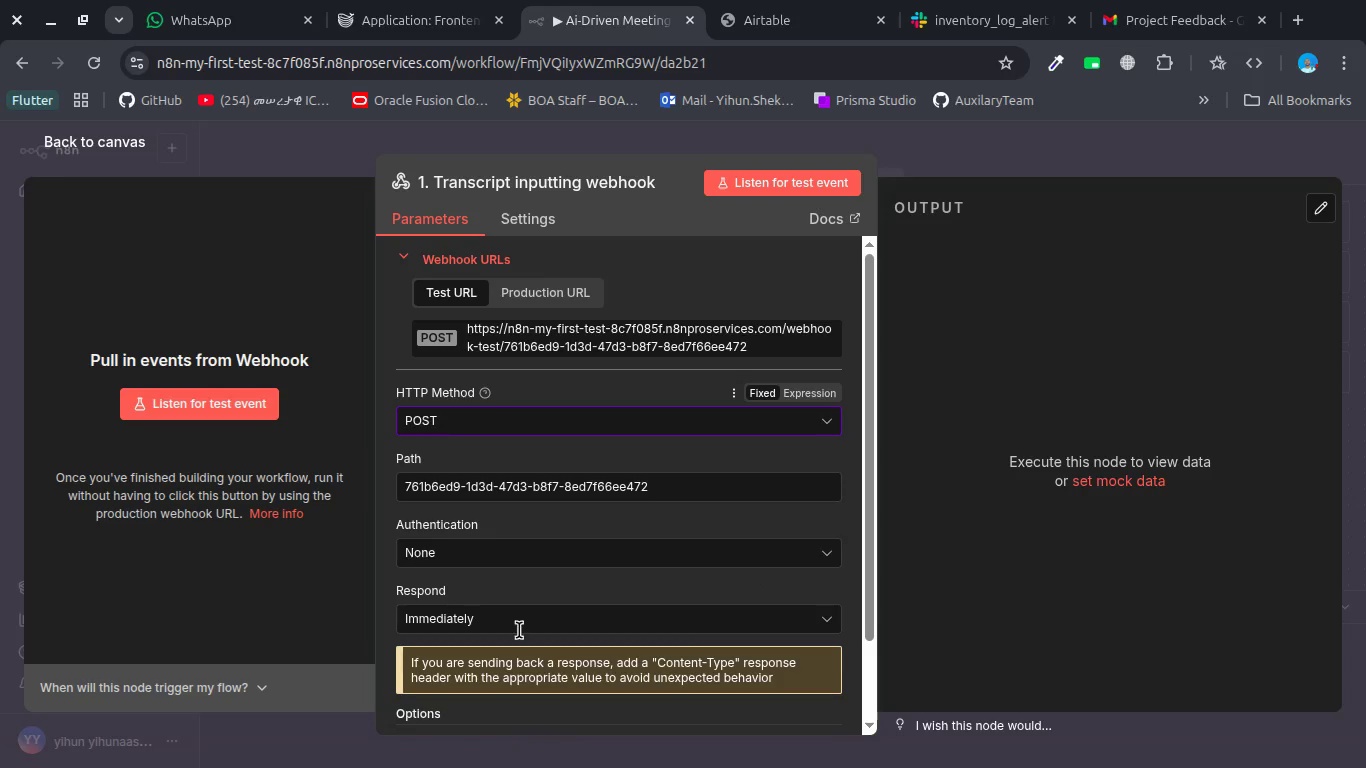 
left_click([558, 488])
 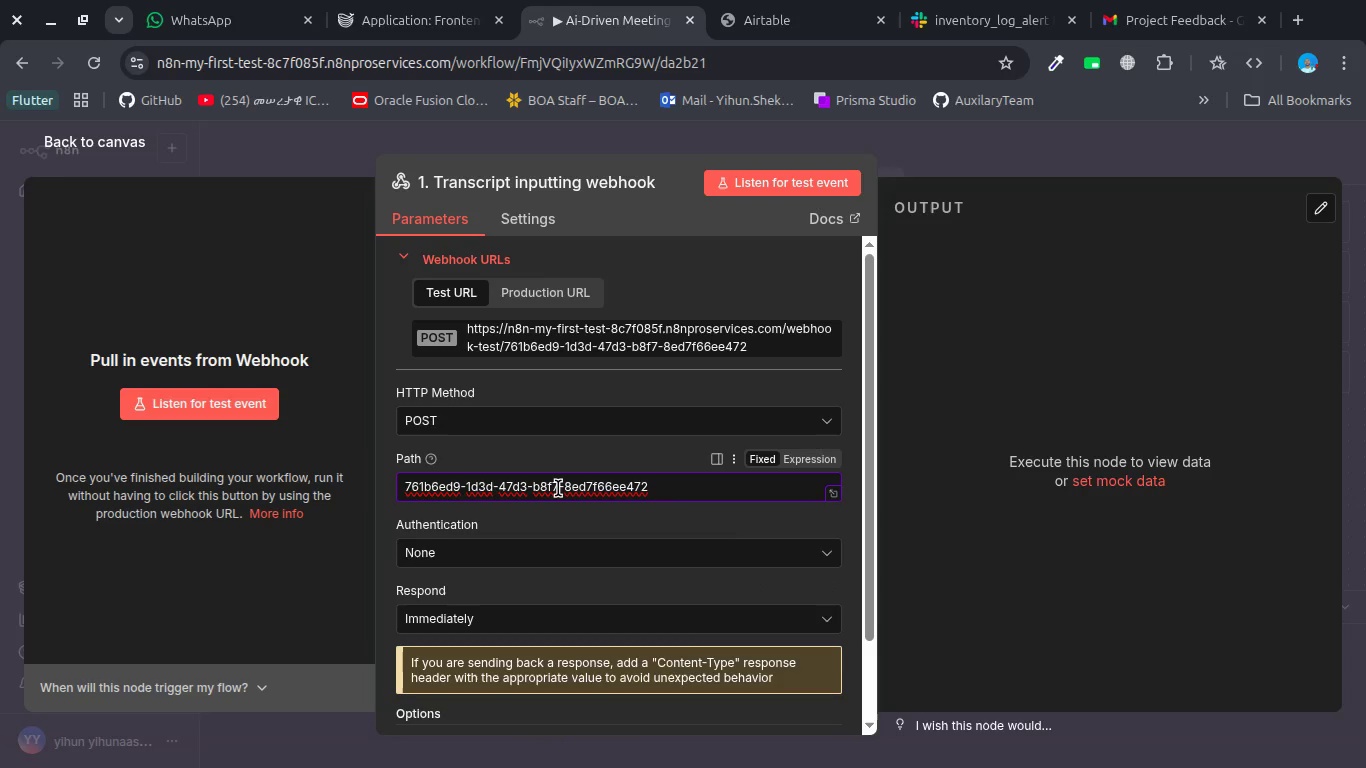 
key(Control+A)
 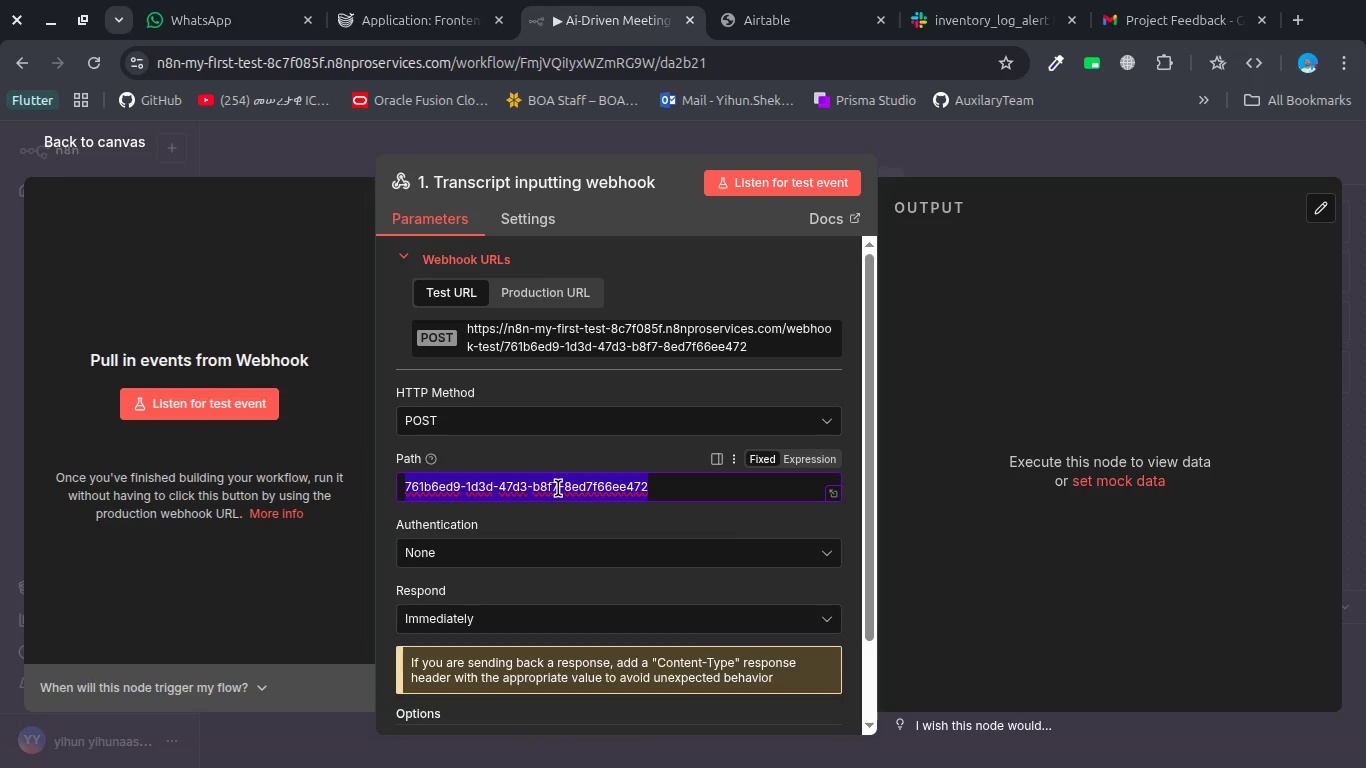 
type(e)
key(Backspace)
type(wild-rrot)
key(Backspace)
key(Backspace)
key(Backspace)
key(Backspace)
key(Backspace)
type(root-meeting-intake)
 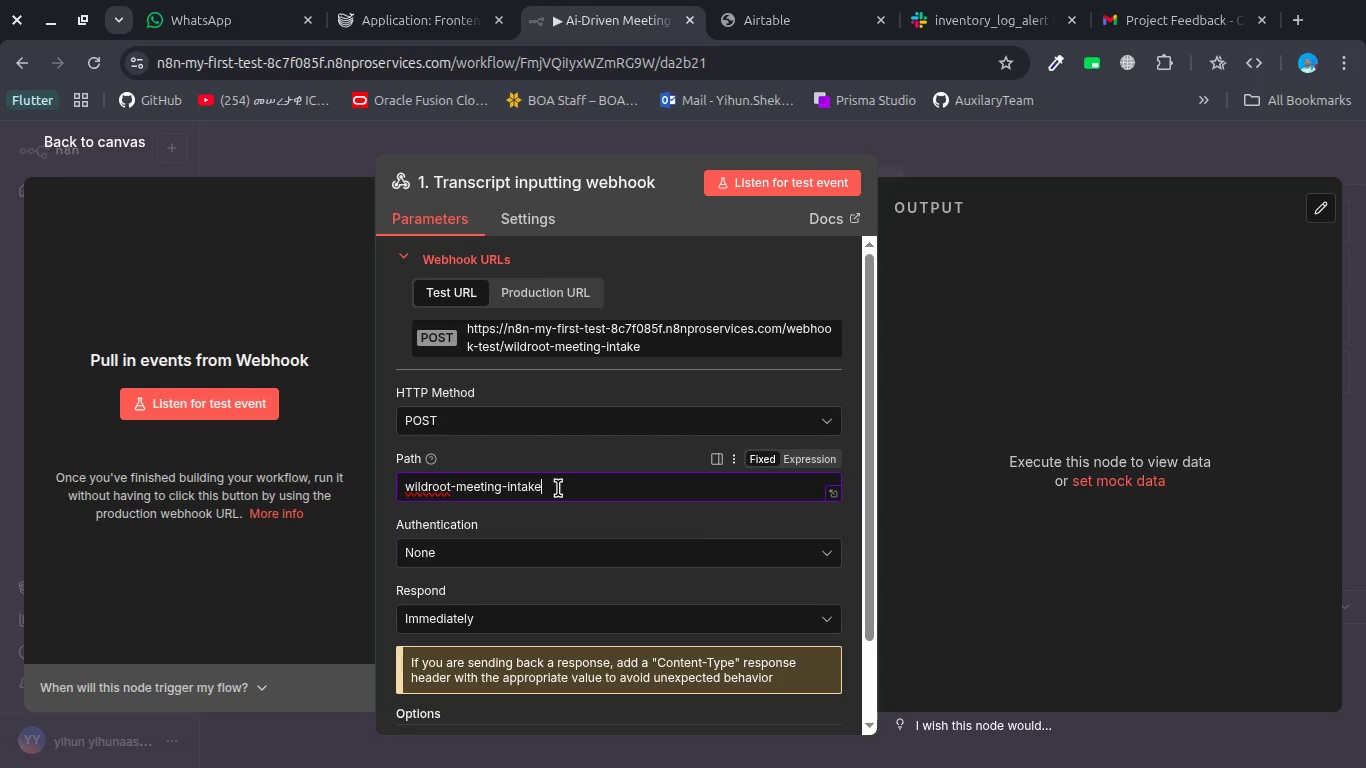 
wait(6.71)
 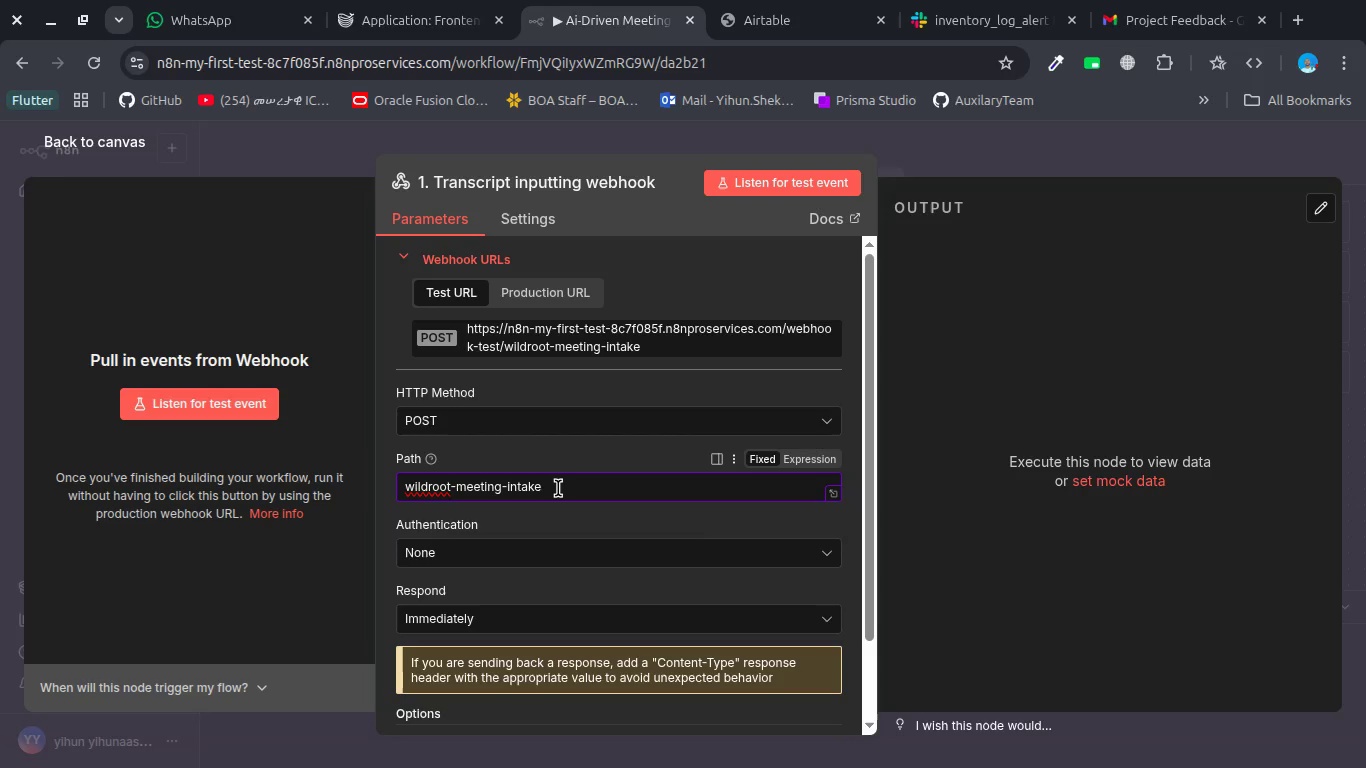 
scroll: coordinate [536, 473], scroll_direction: down, amount: 4.0
 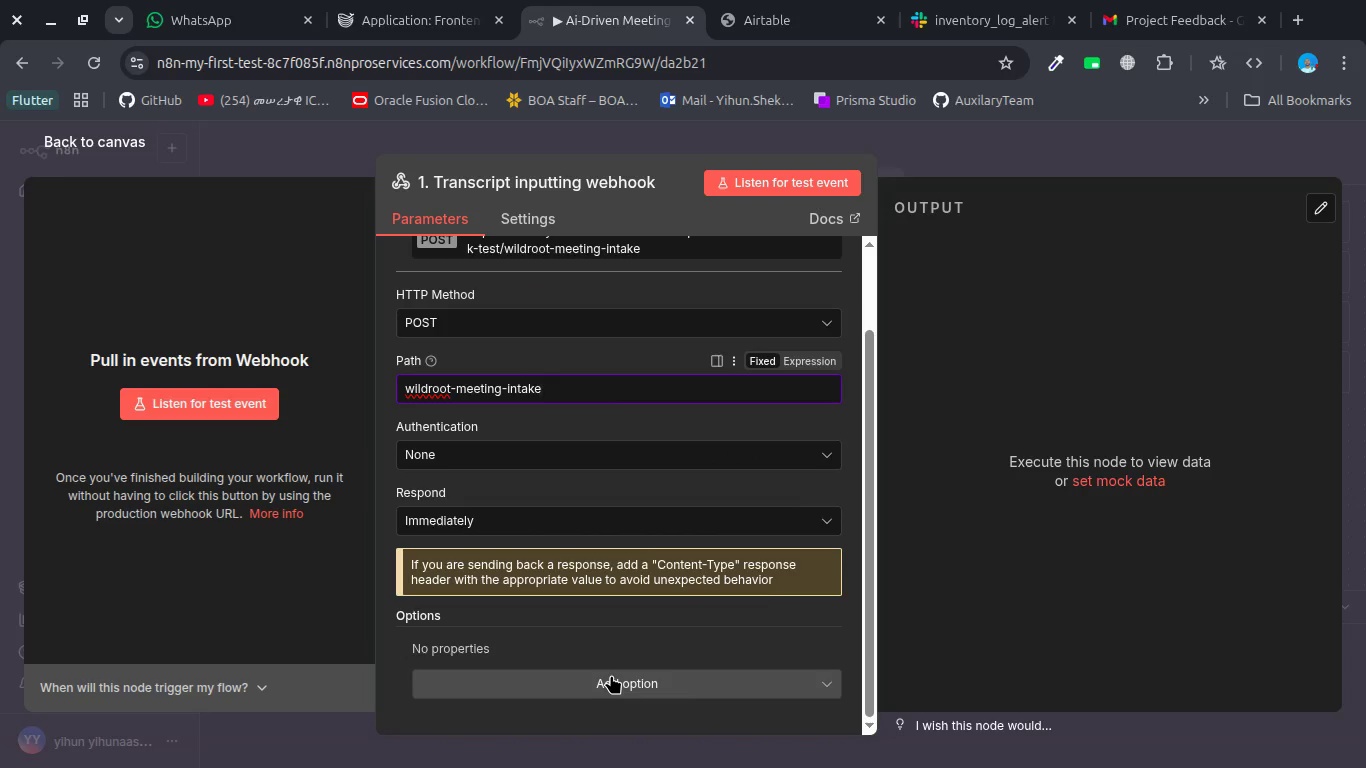 
left_click([611, 675])
 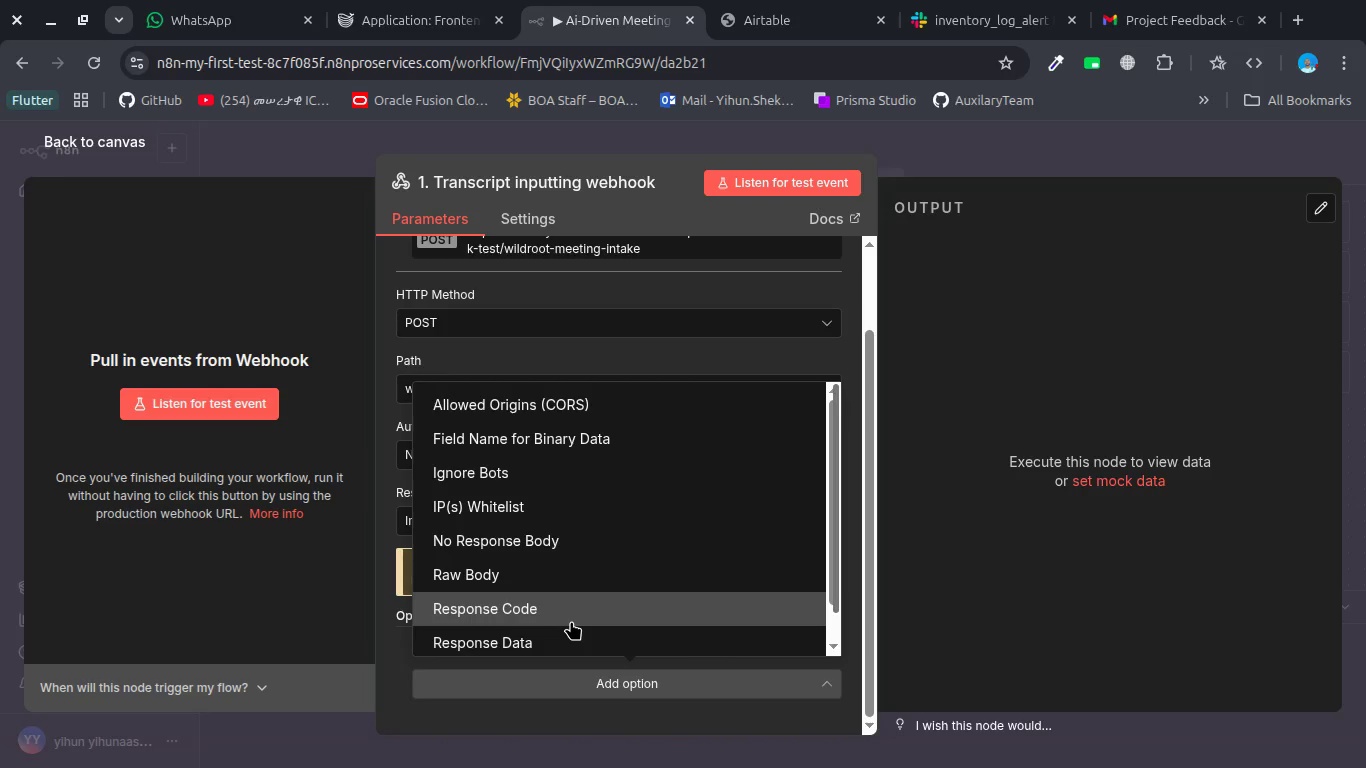 
left_click([567, 616])
 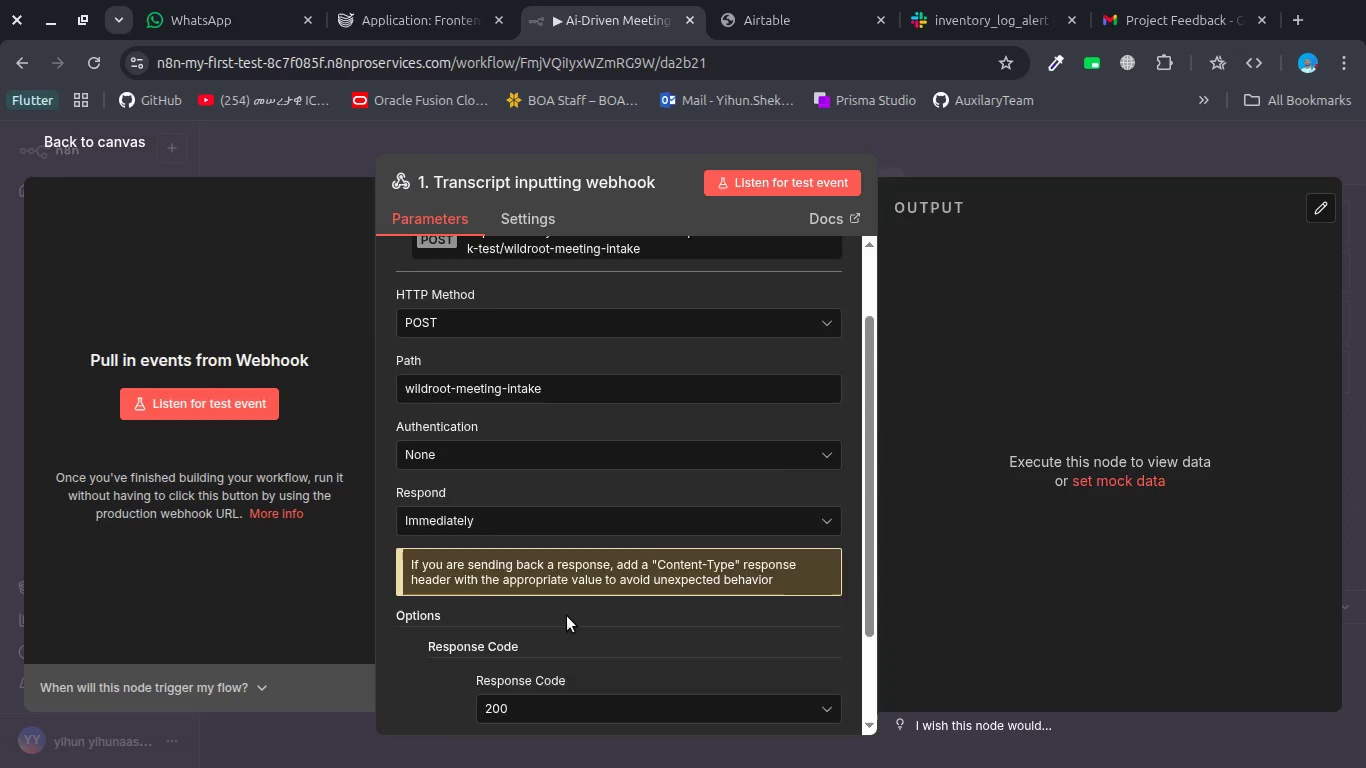 
scroll: coordinate [567, 616], scroll_direction: down, amount: 4.0
 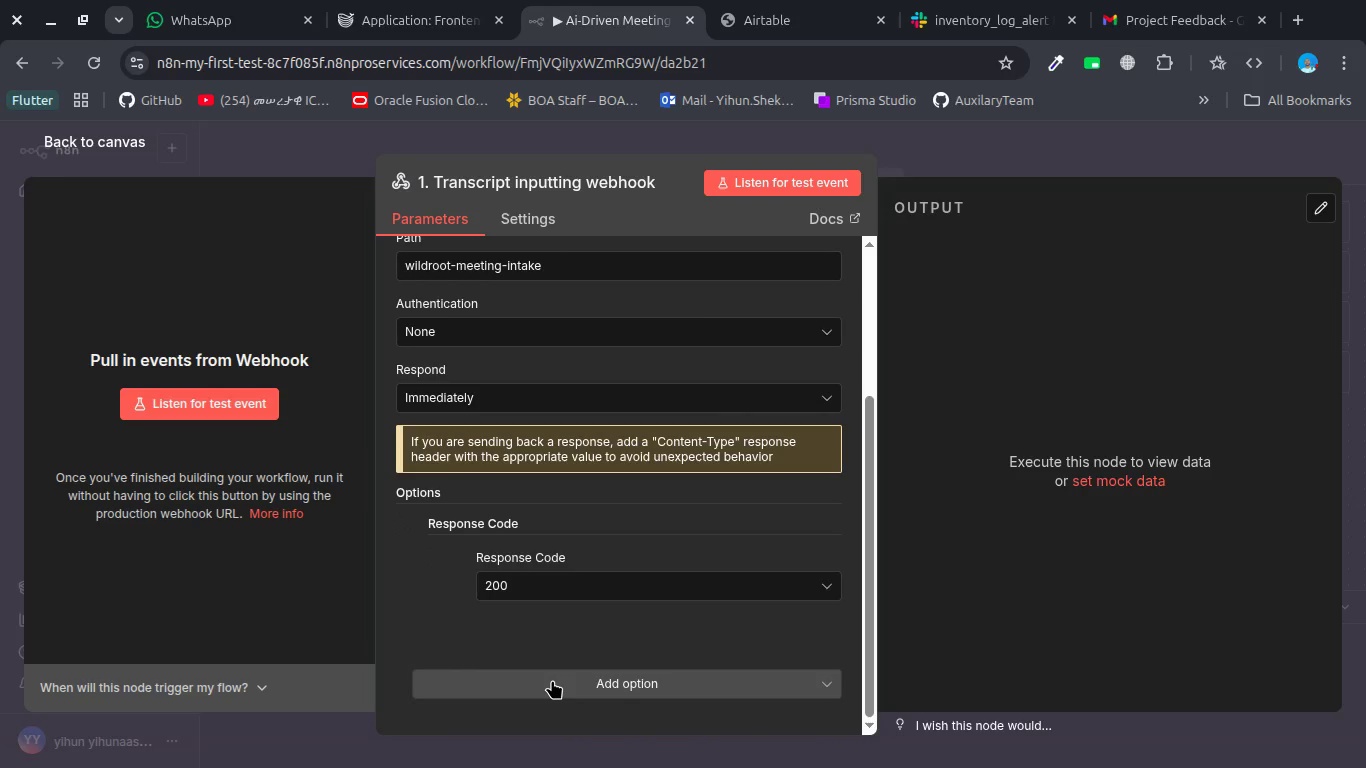 
left_click([552, 680])
 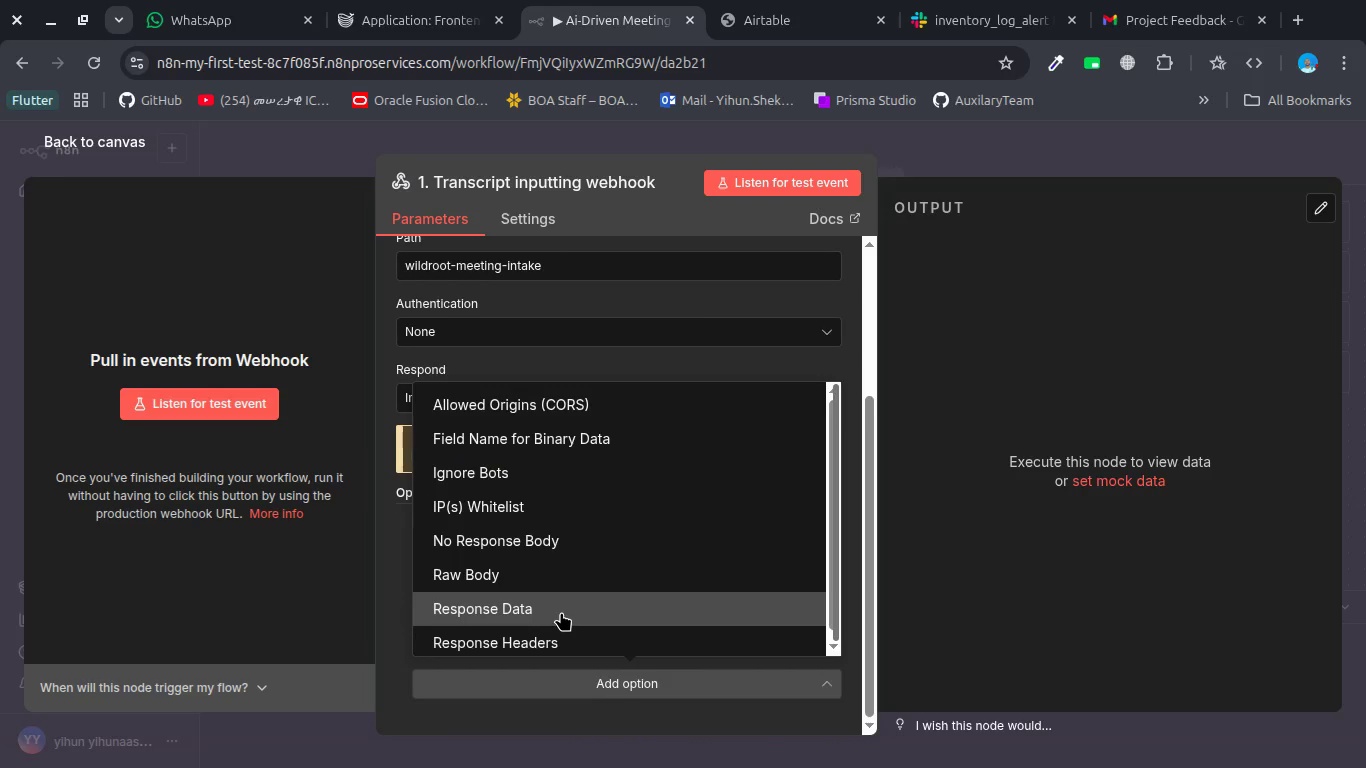 
left_click([561, 612])
 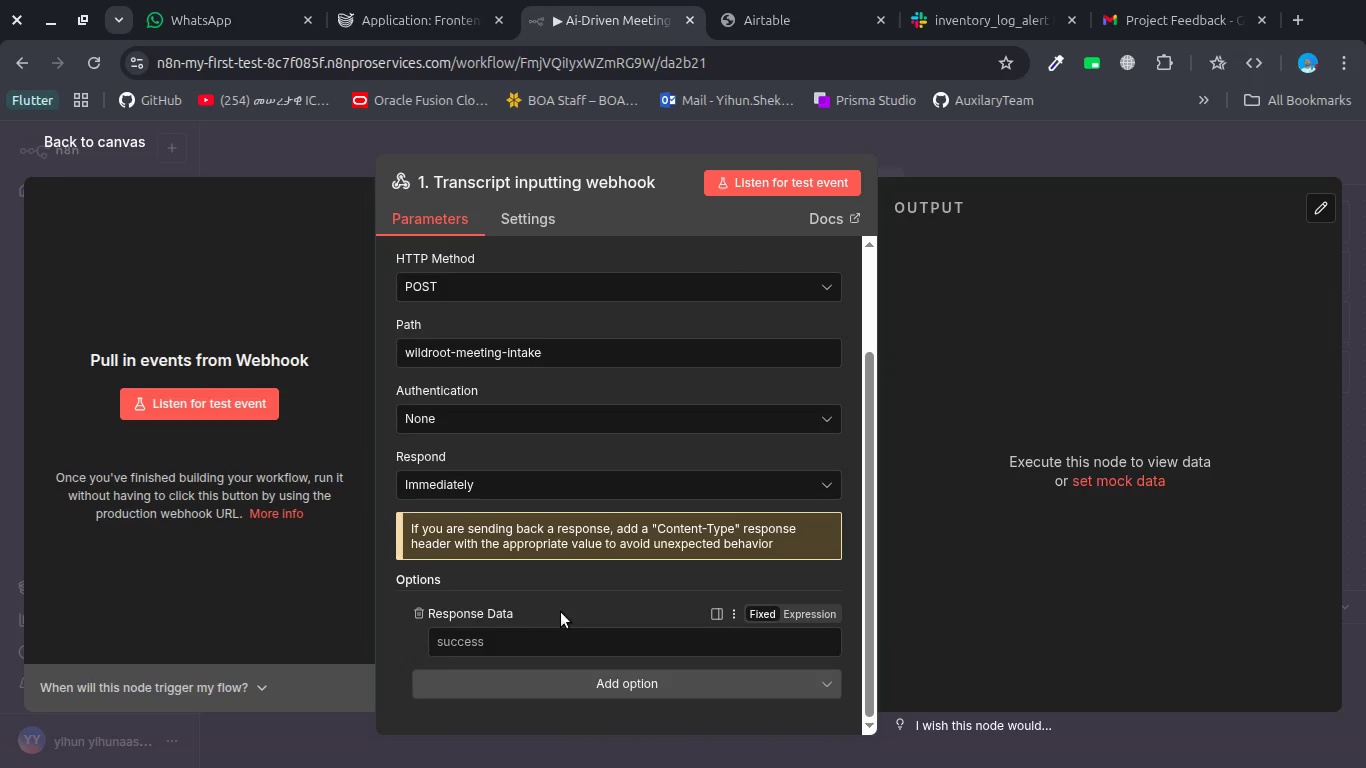 
scroll: coordinate [561, 612], scroll_direction: down, amount: 7.0
 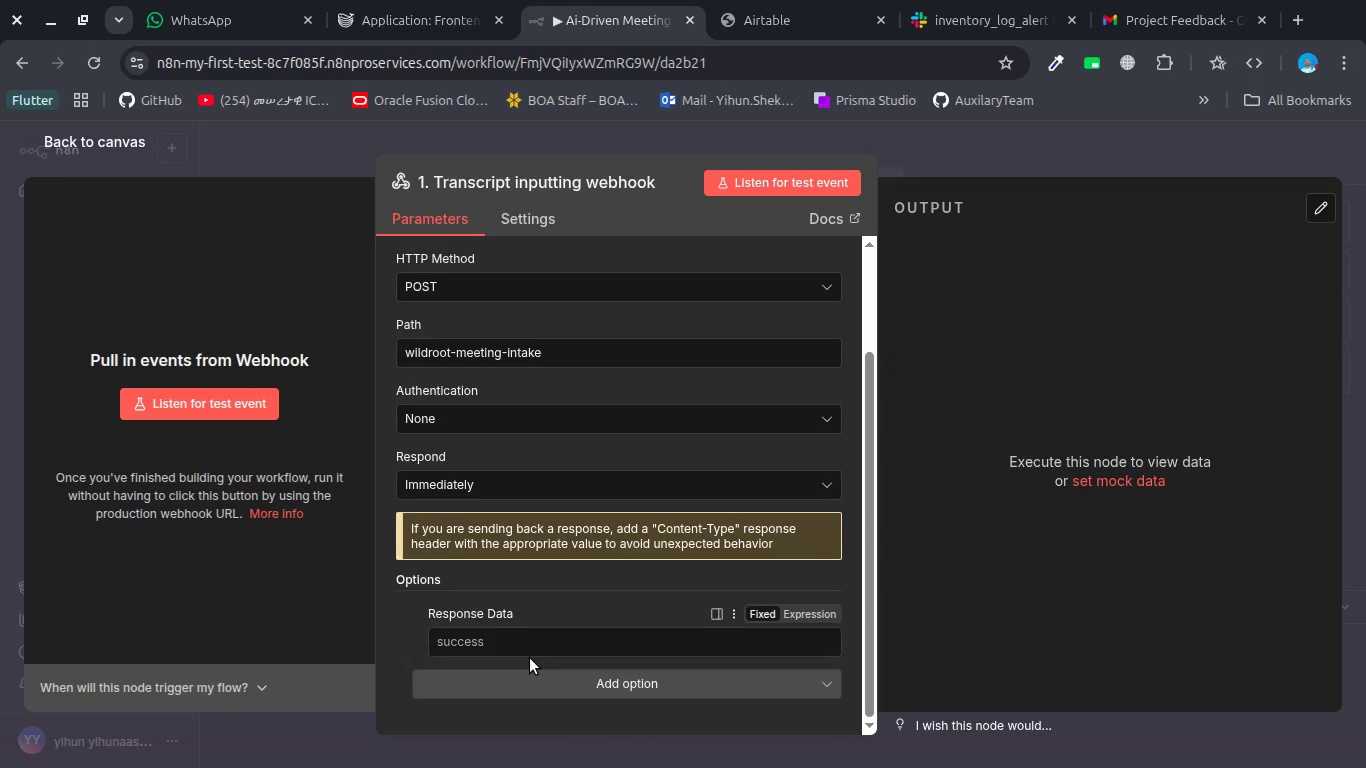 
left_click([530, 658])
 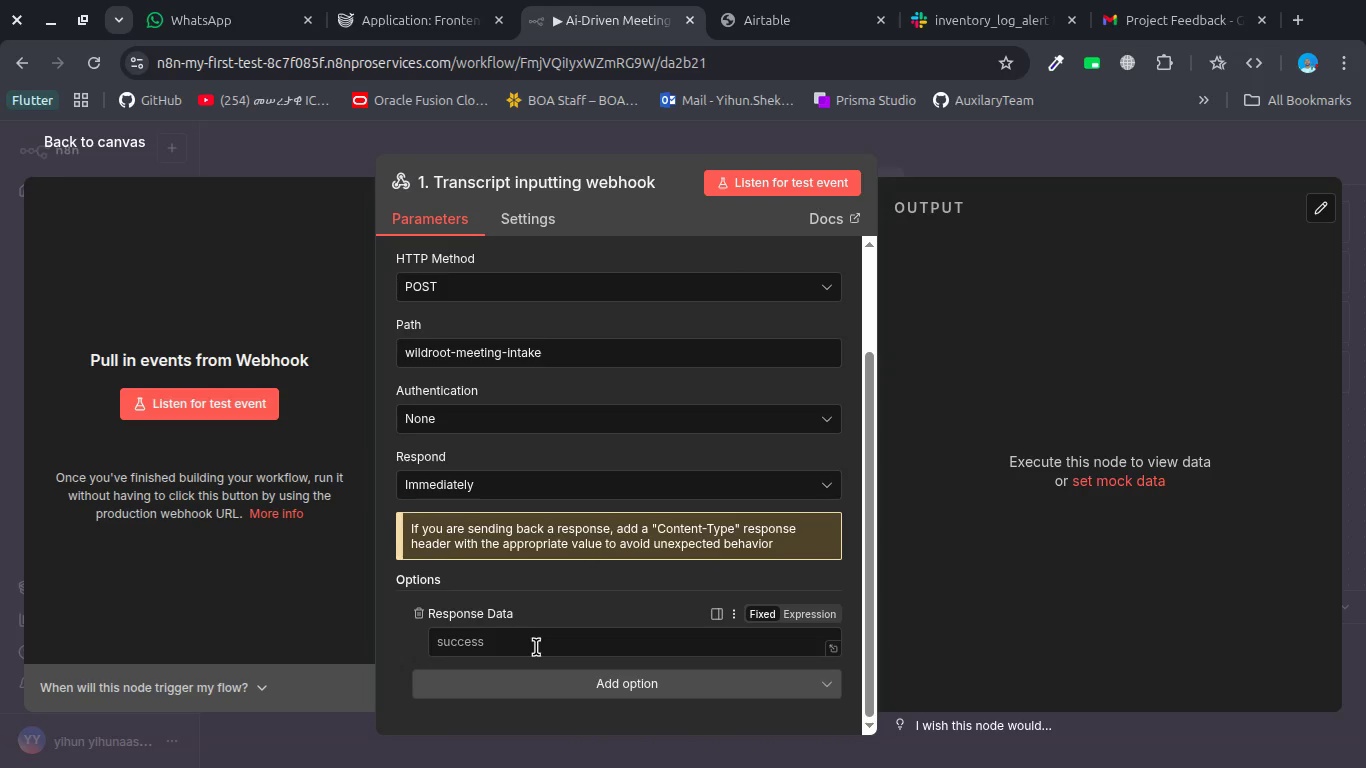 
left_click([536, 647])
 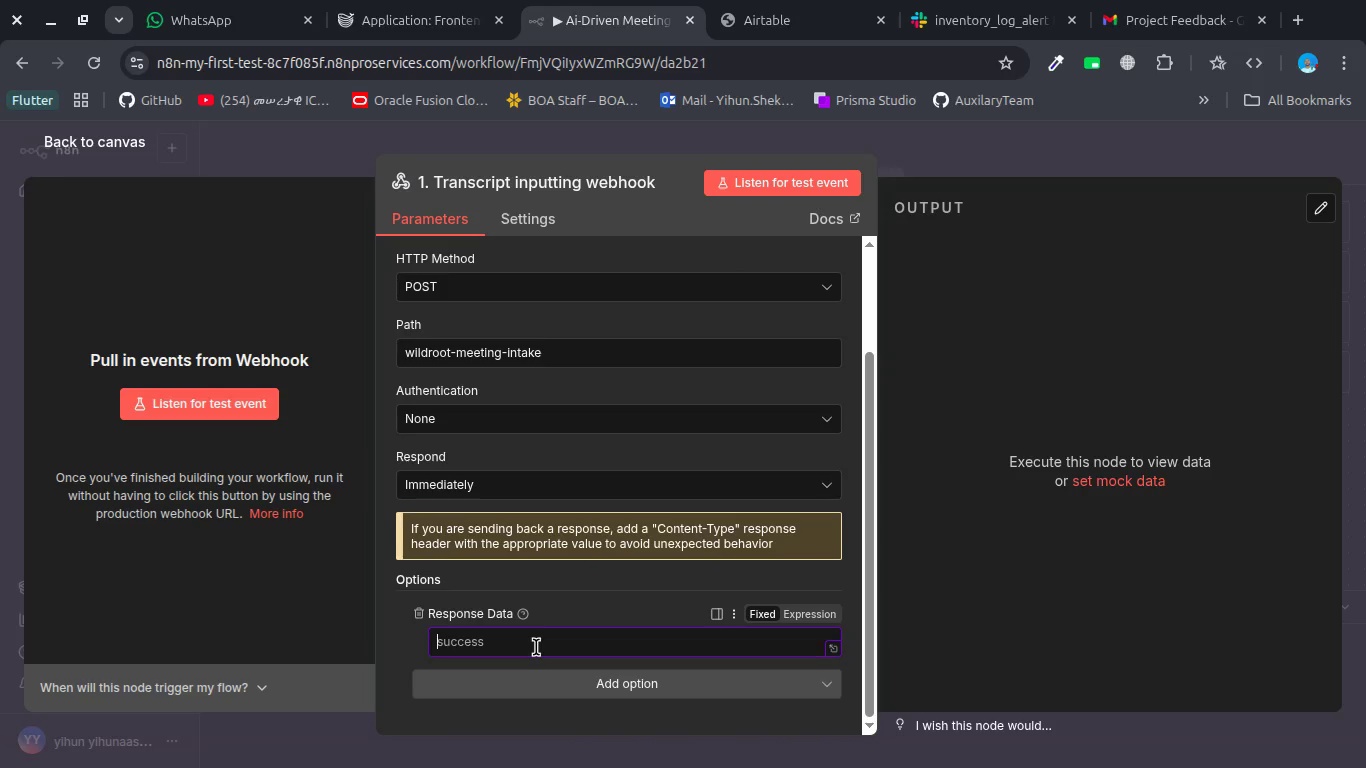 
type(Yur transcript has beed)
key(Backspace)
type(n recived )
key(Backspace)
key(Backspace)
key(Backspace)
key(Backspace)
key(Backspace)
type(eived sce)
key(Backspace)
type(u)
key(Backspace)
key(Backspace)
type(uccessfully !)
 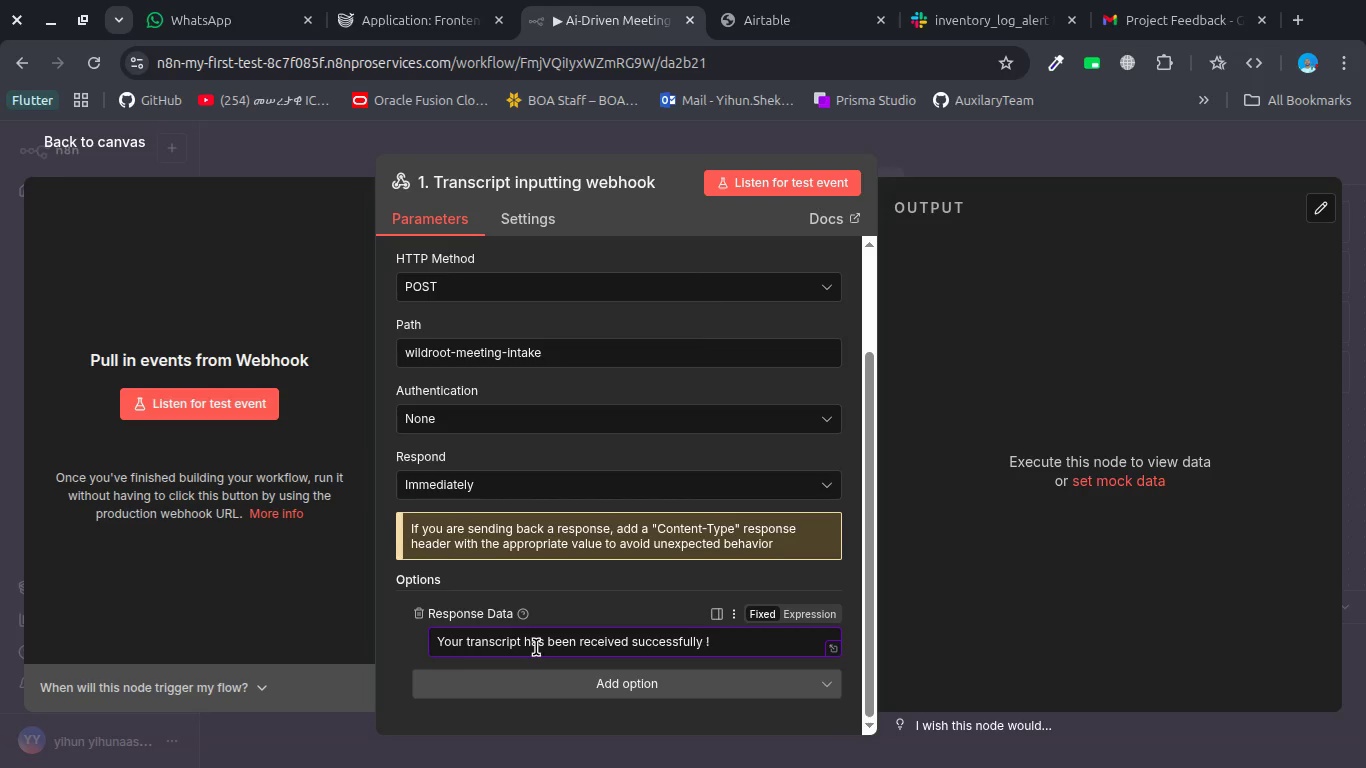 
hold_key(key=O, duration=0.31)
 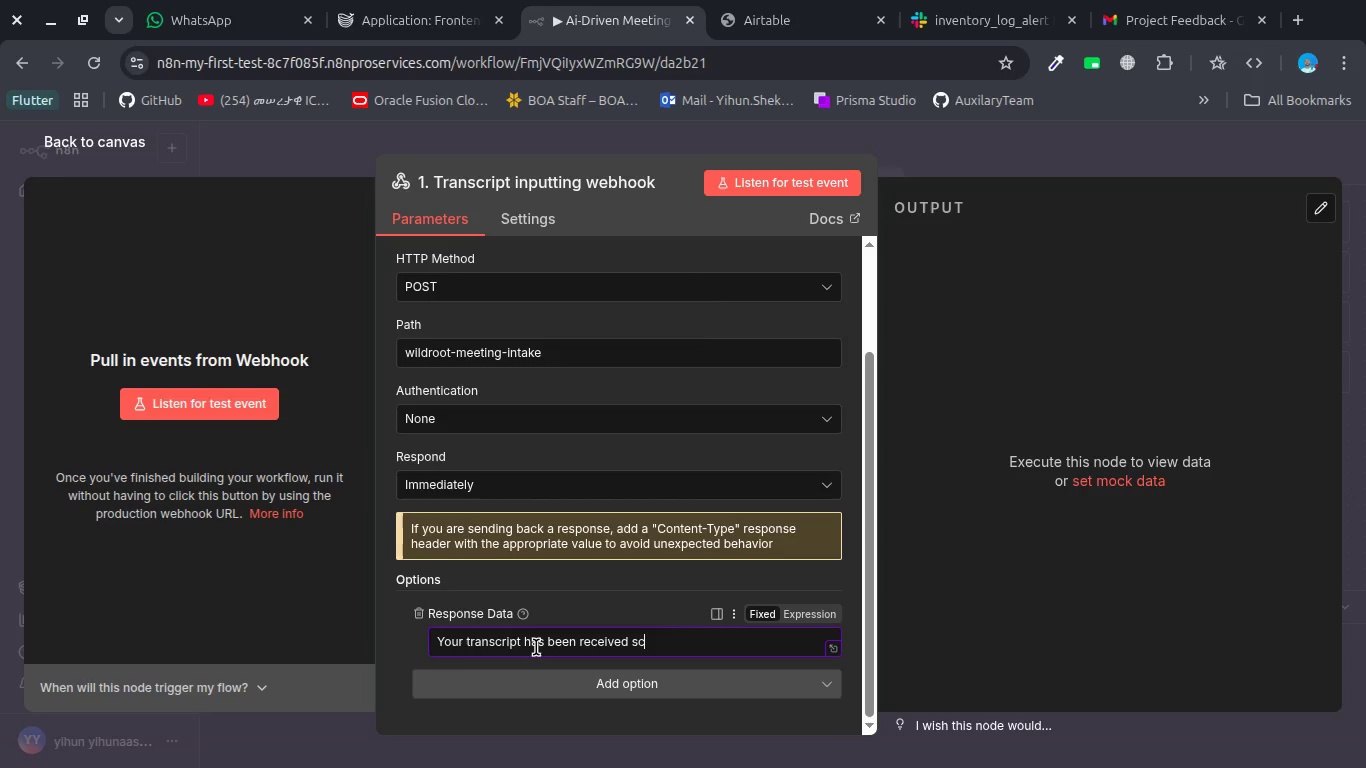 
wait(11.13)
 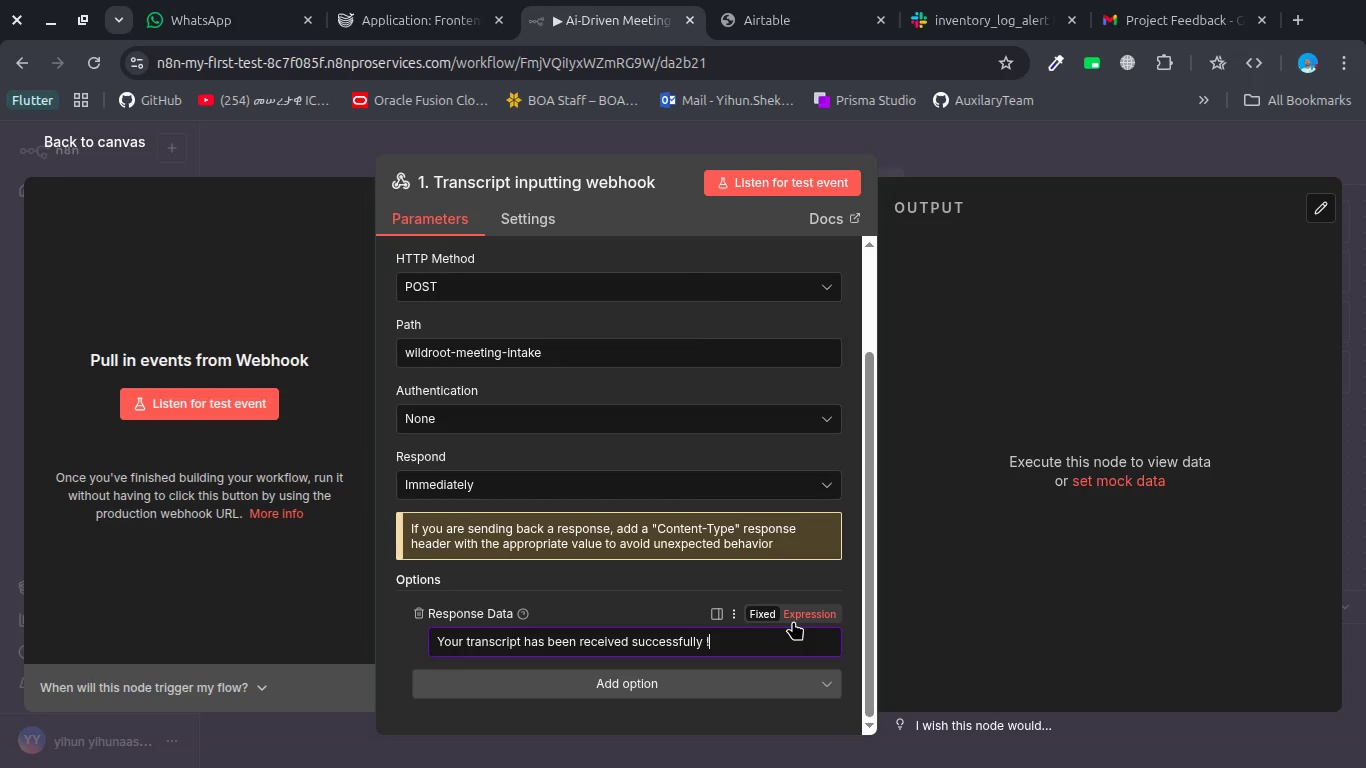 
left_click([611, 691])
 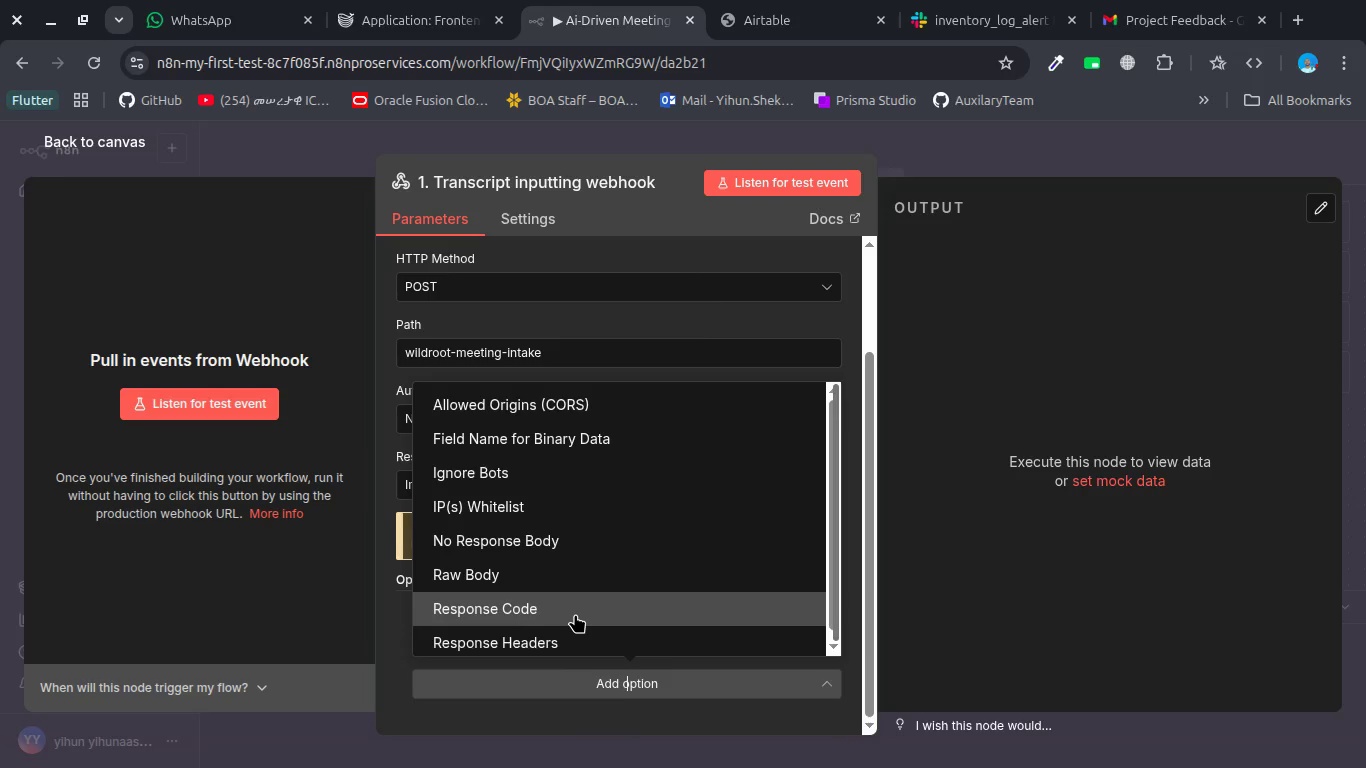 
left_click([575, 614])
 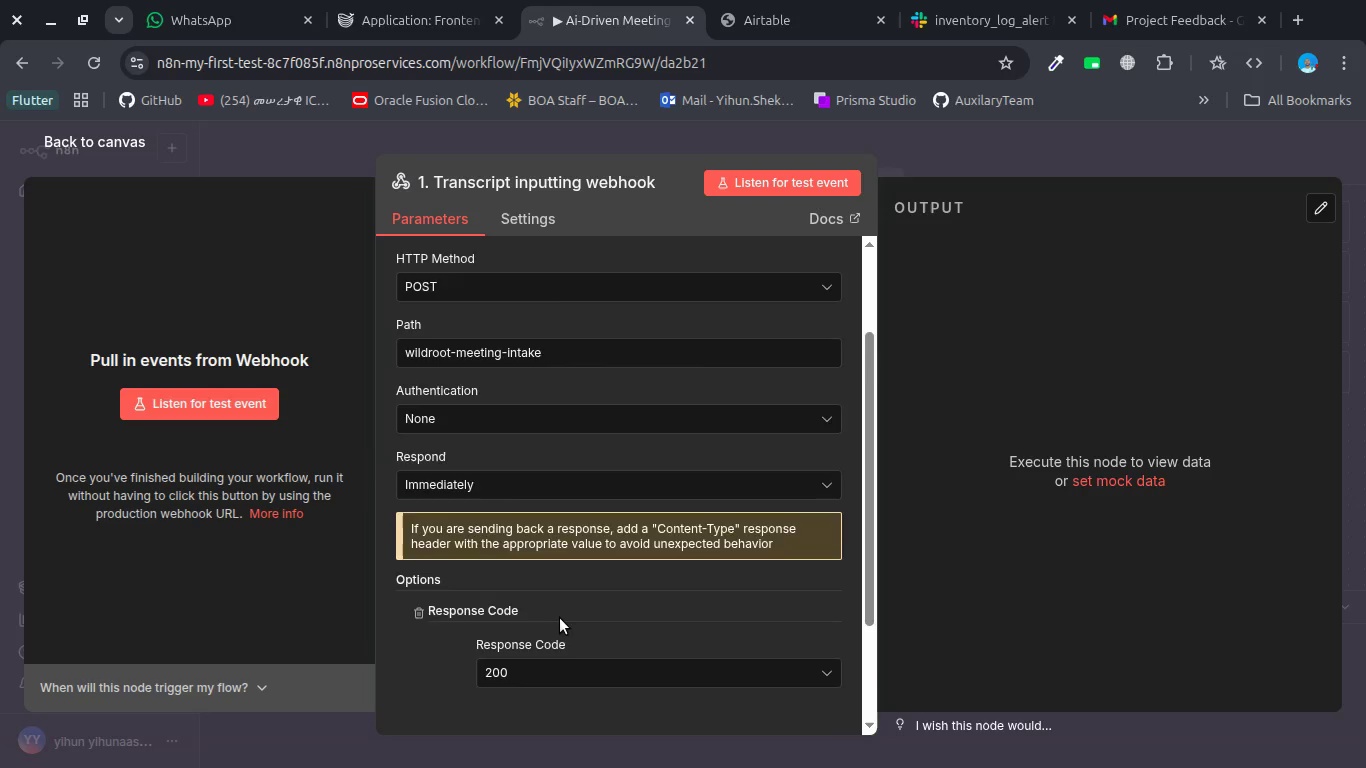 
scroll: coordinate [560, 618], scroll_direction: down, amount: 4.0
 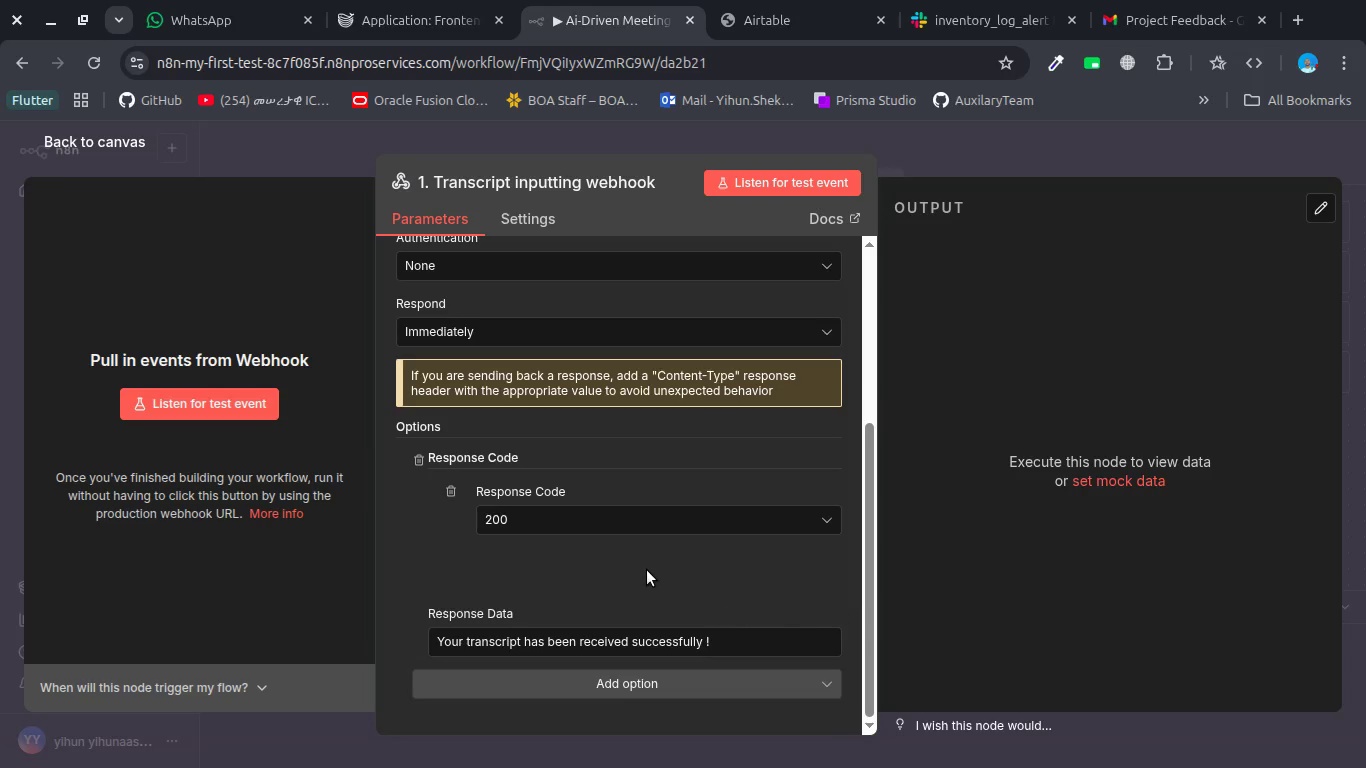 
left_click([647, 570])
 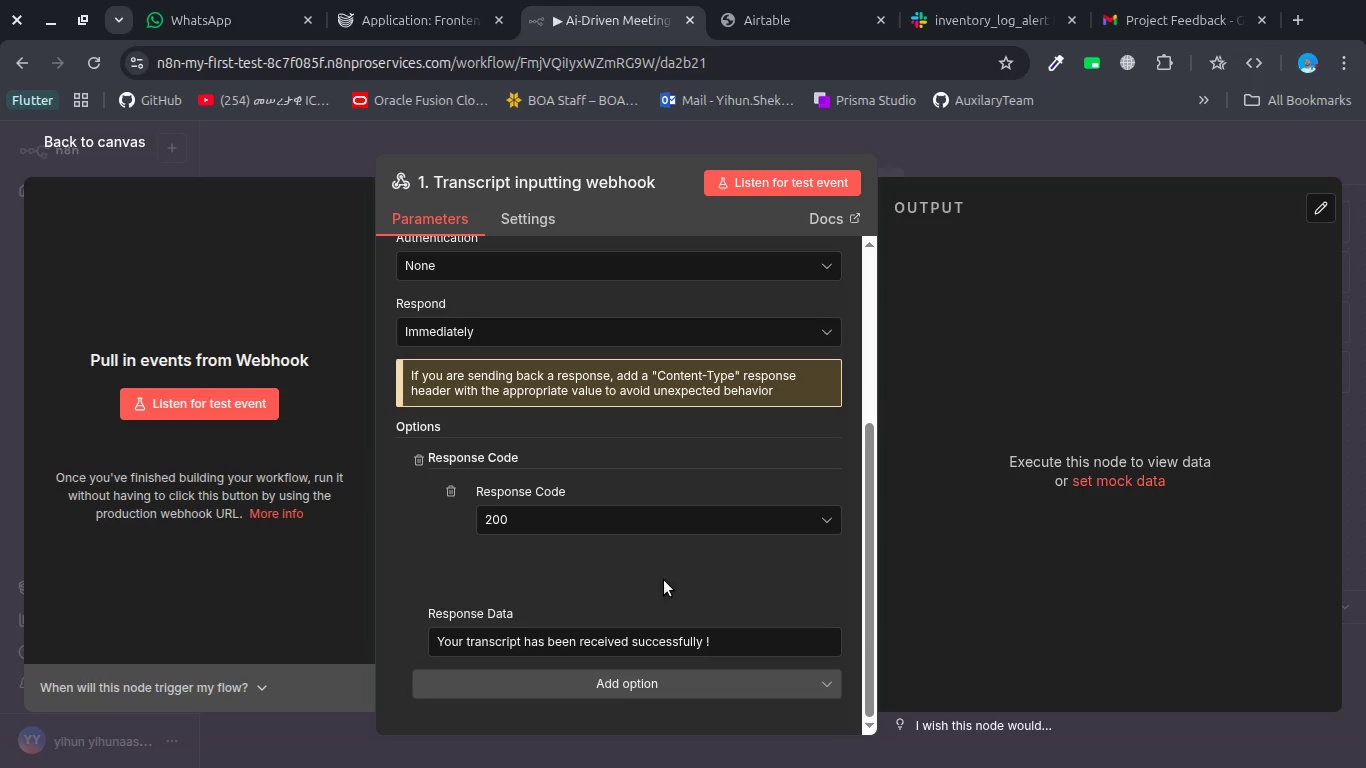 
wait(8.13)
 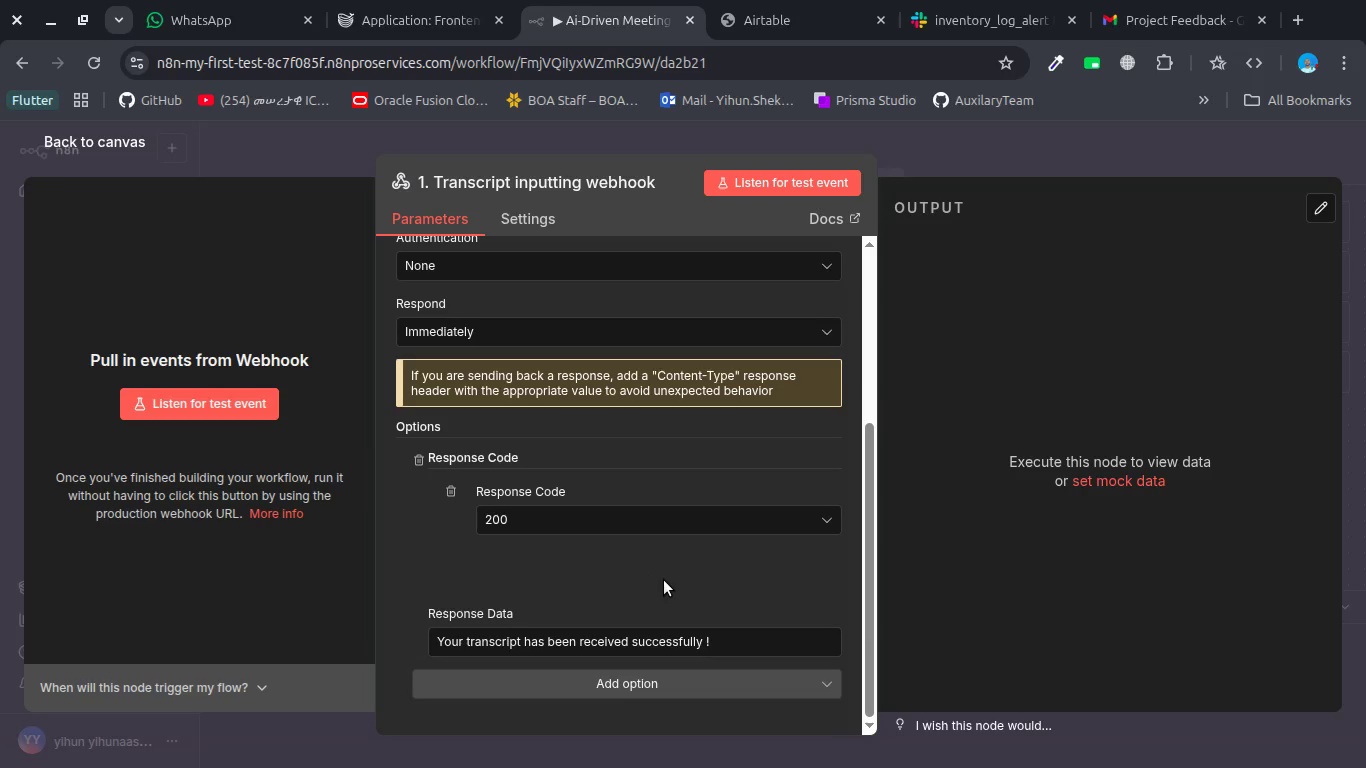 
key(Meta+MetaLeft)
 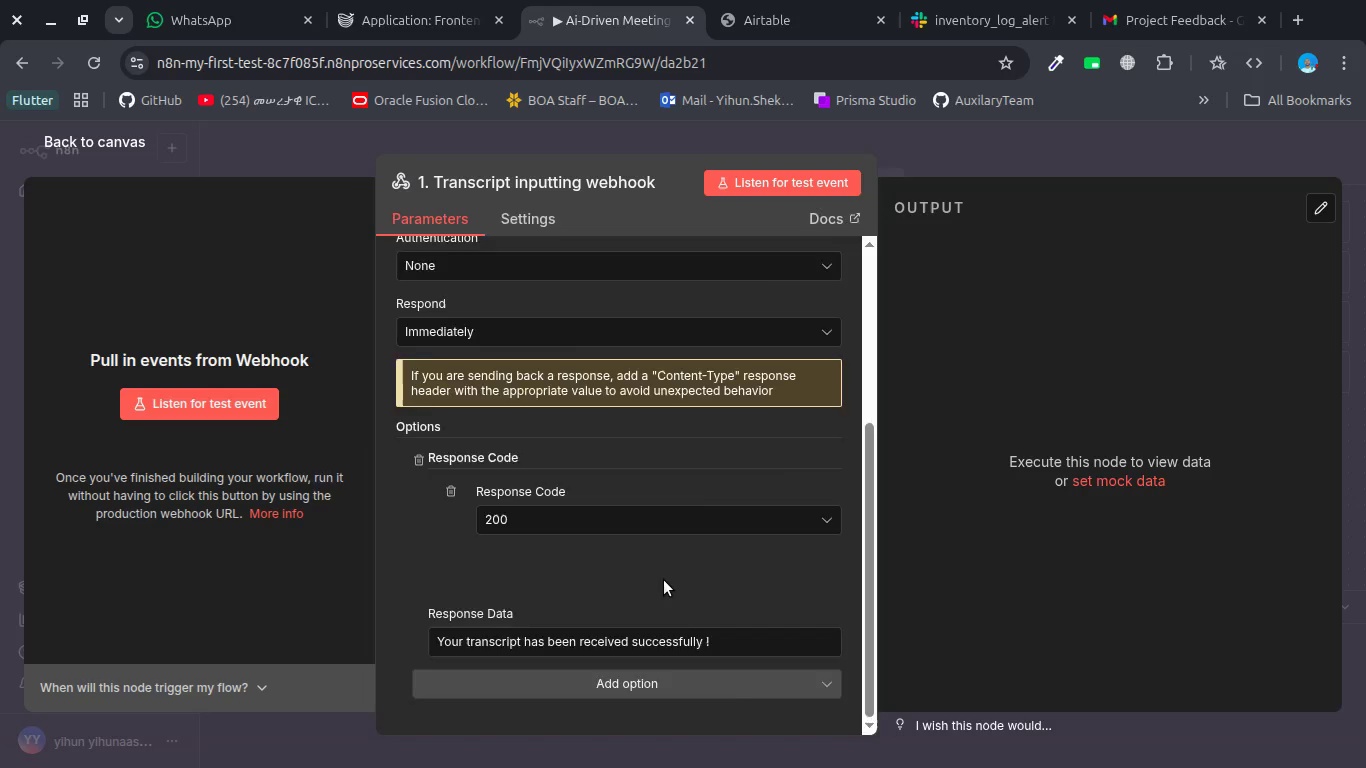 
type(inso)
 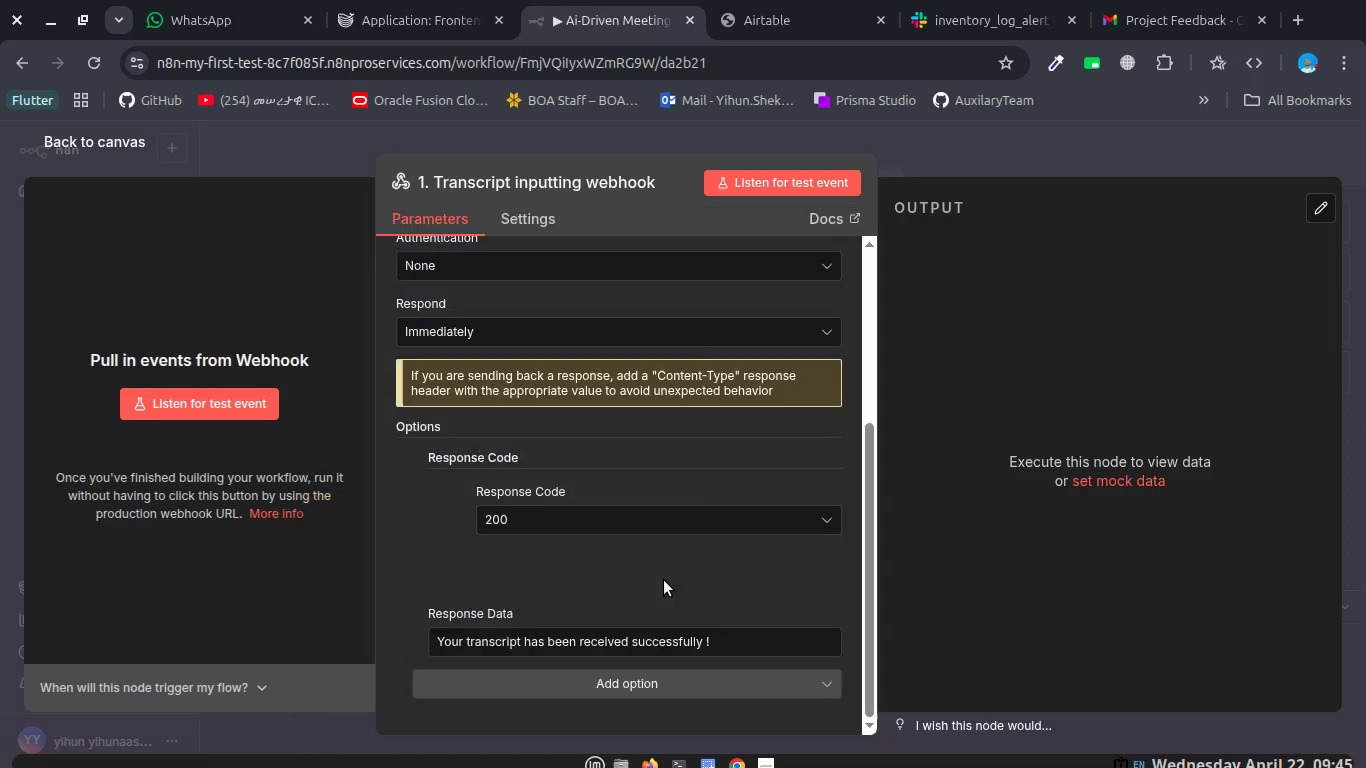 
key(Enter)
 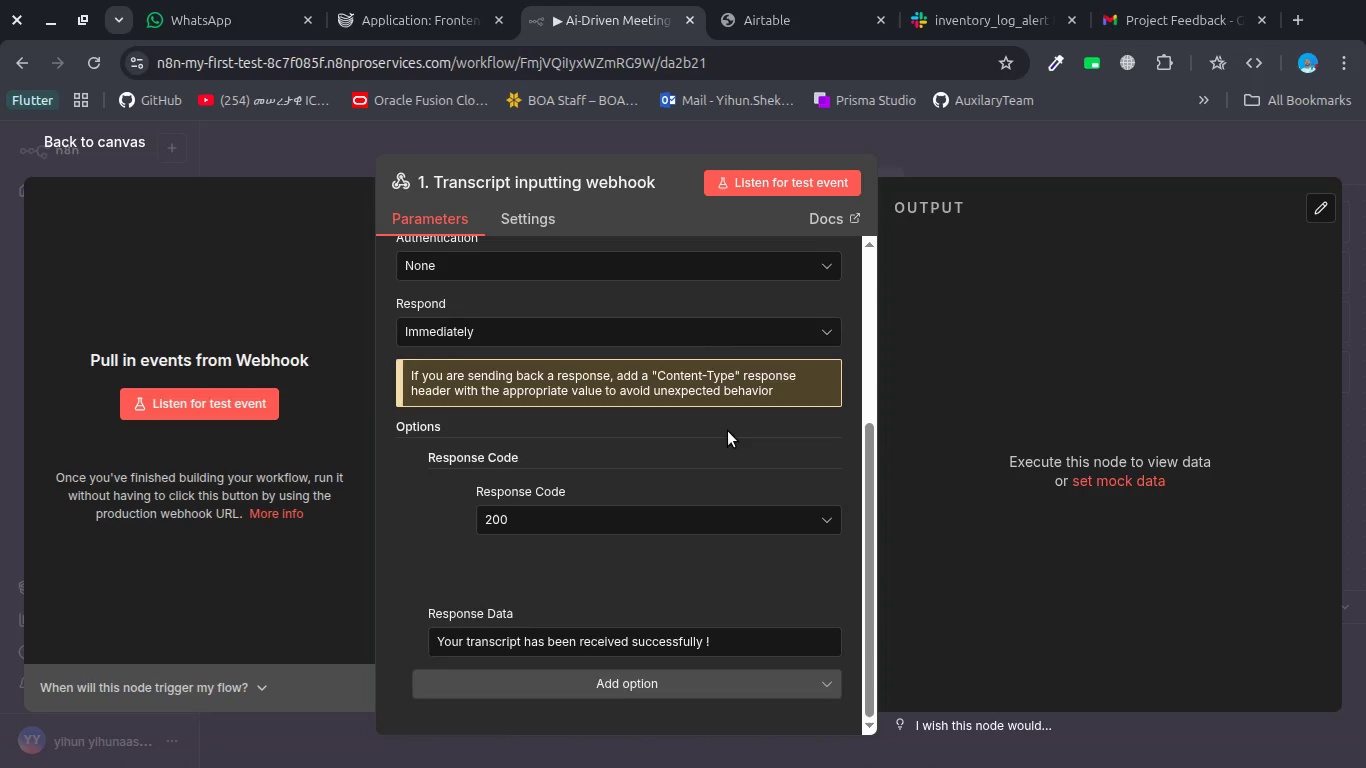 
scroll: coordinate [728, 431], scroll_direction: up, amount: 8.0
 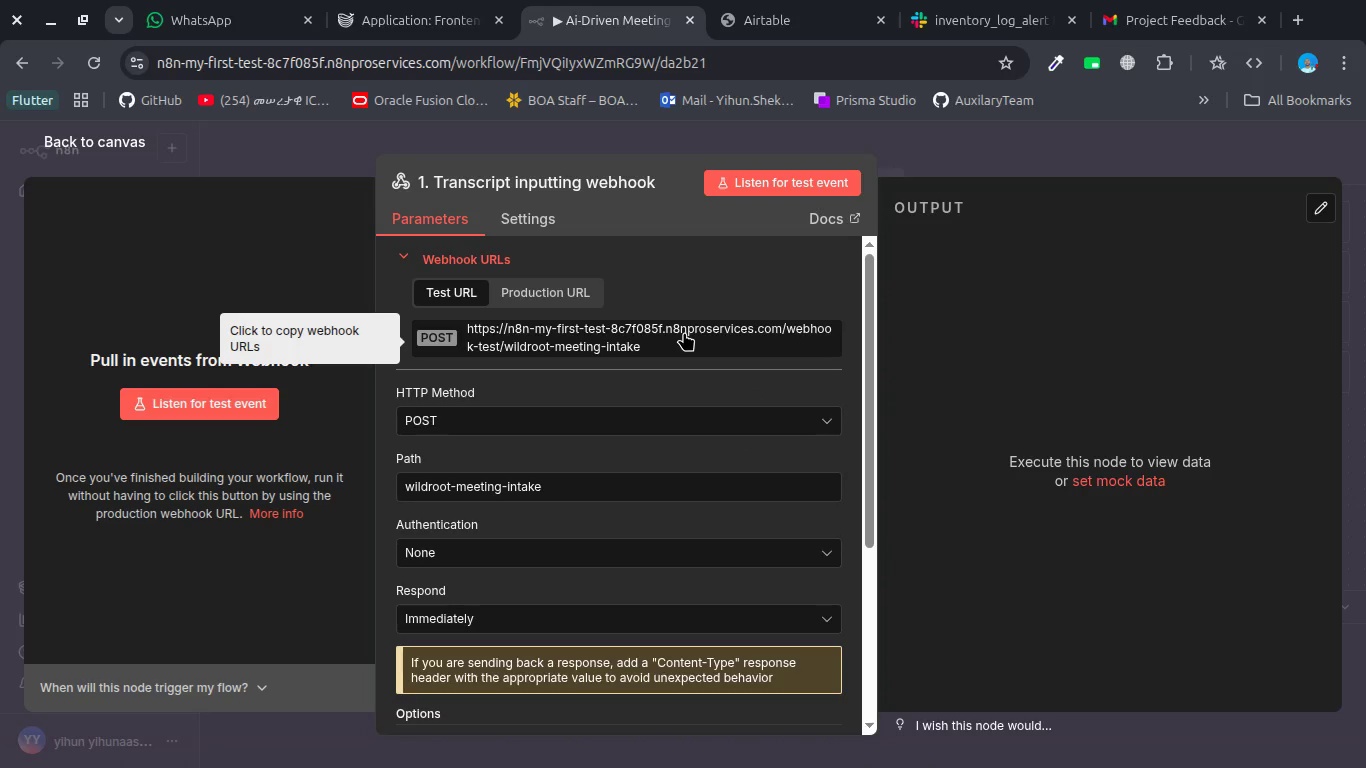 
left_click([684, 332])
 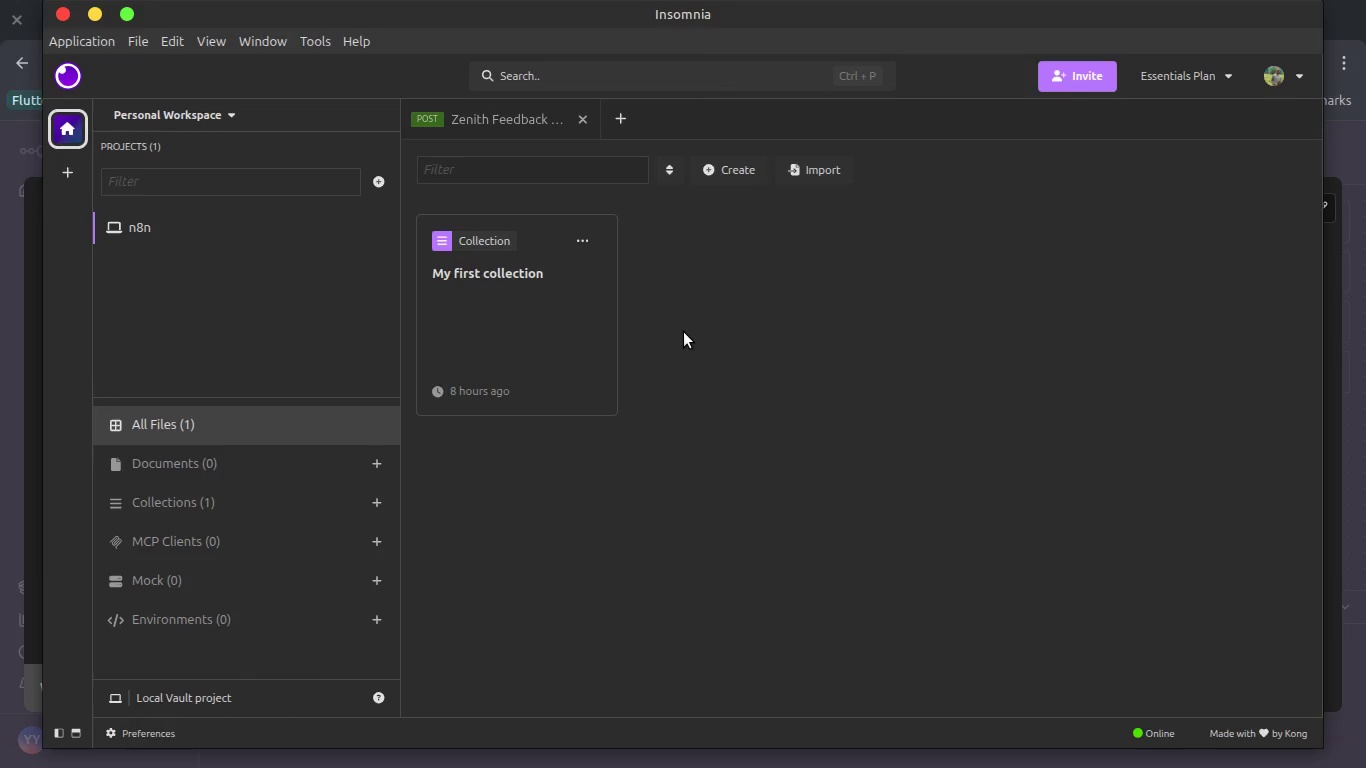 
wait(27.99)
 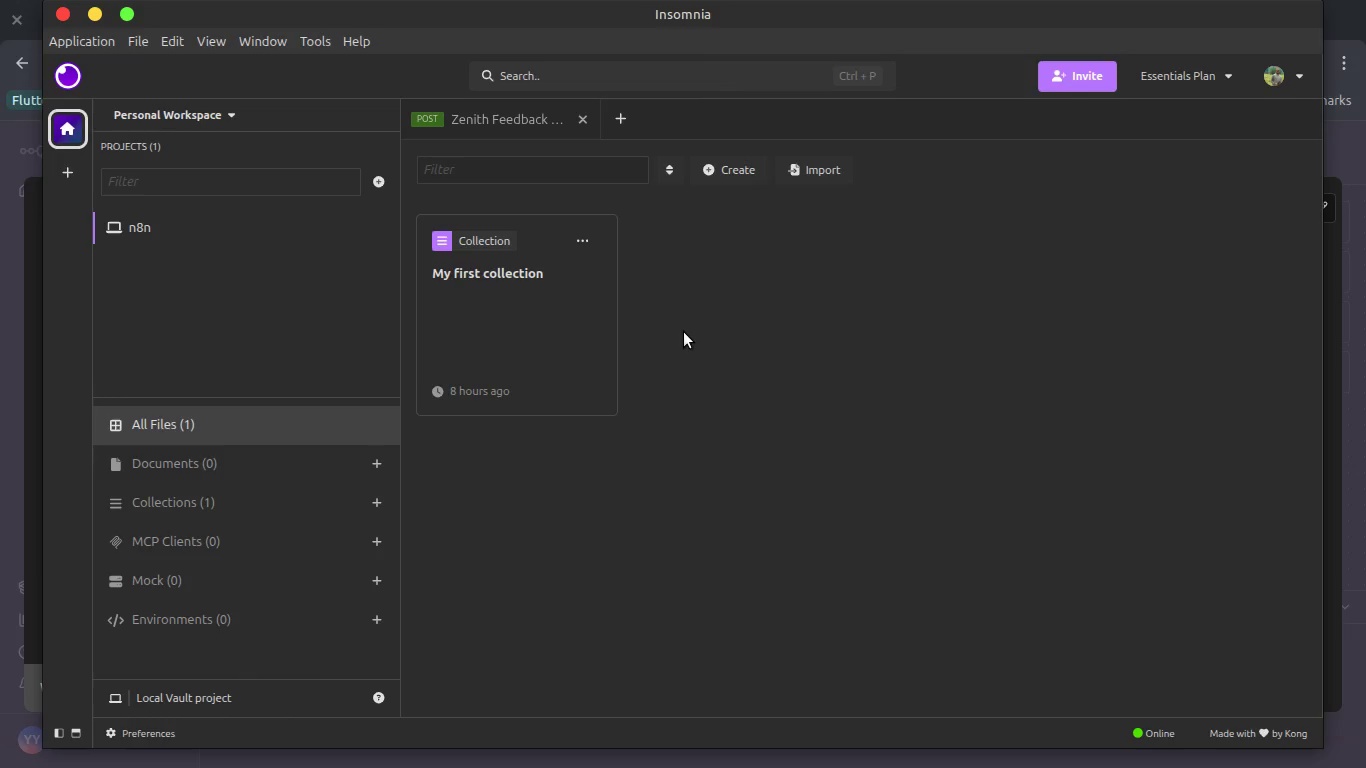 
left_click([525, 342])
 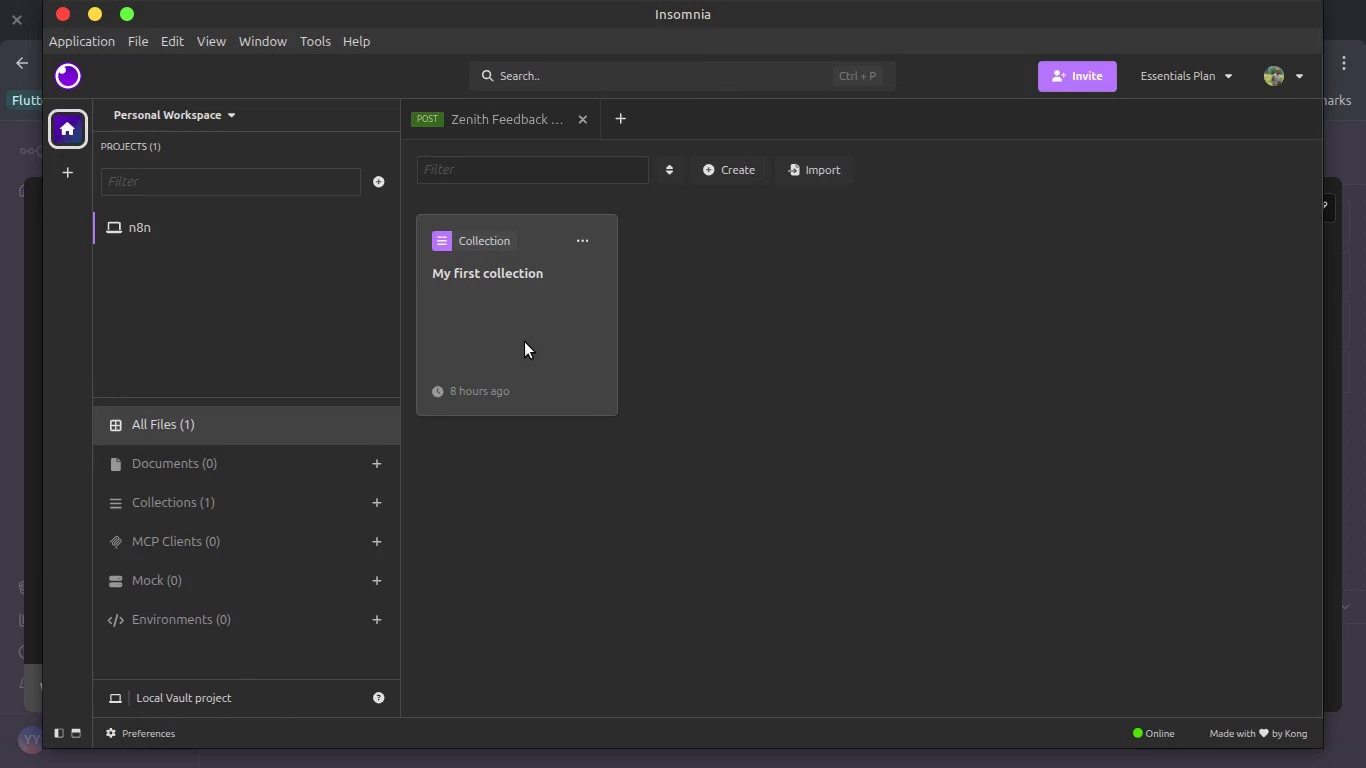 
left_click([525, 342])
 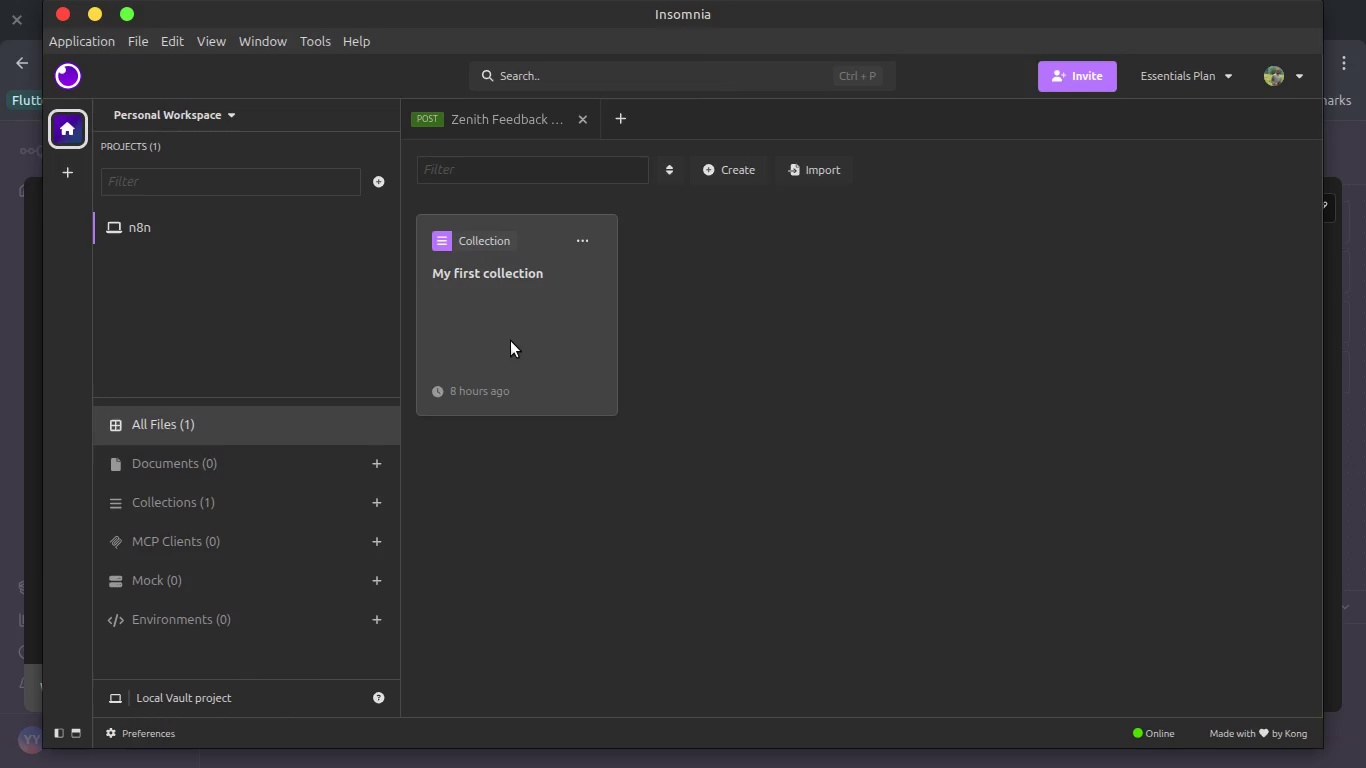 
left_click_drag(start_coordinate=[525, 342], to_coordinate=[204, 296])
 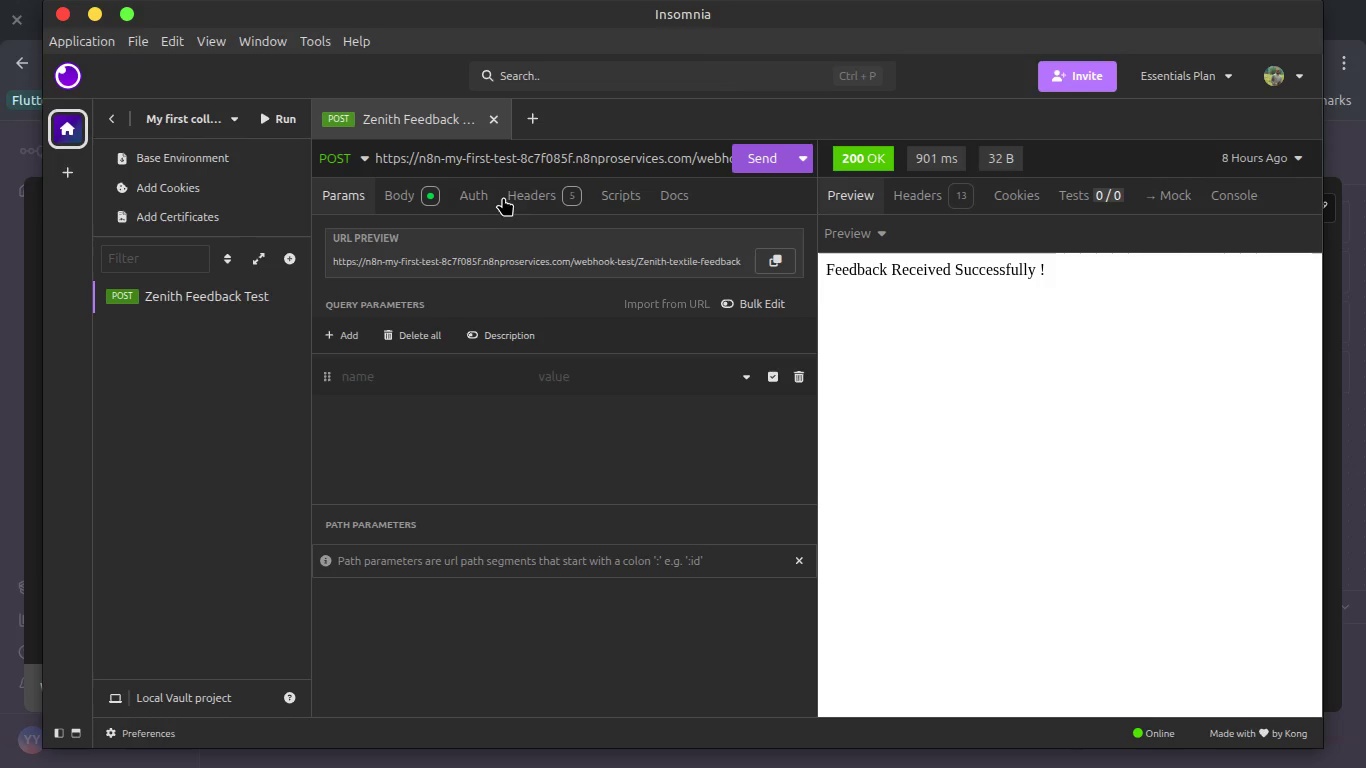 
left_click([499, 158])
 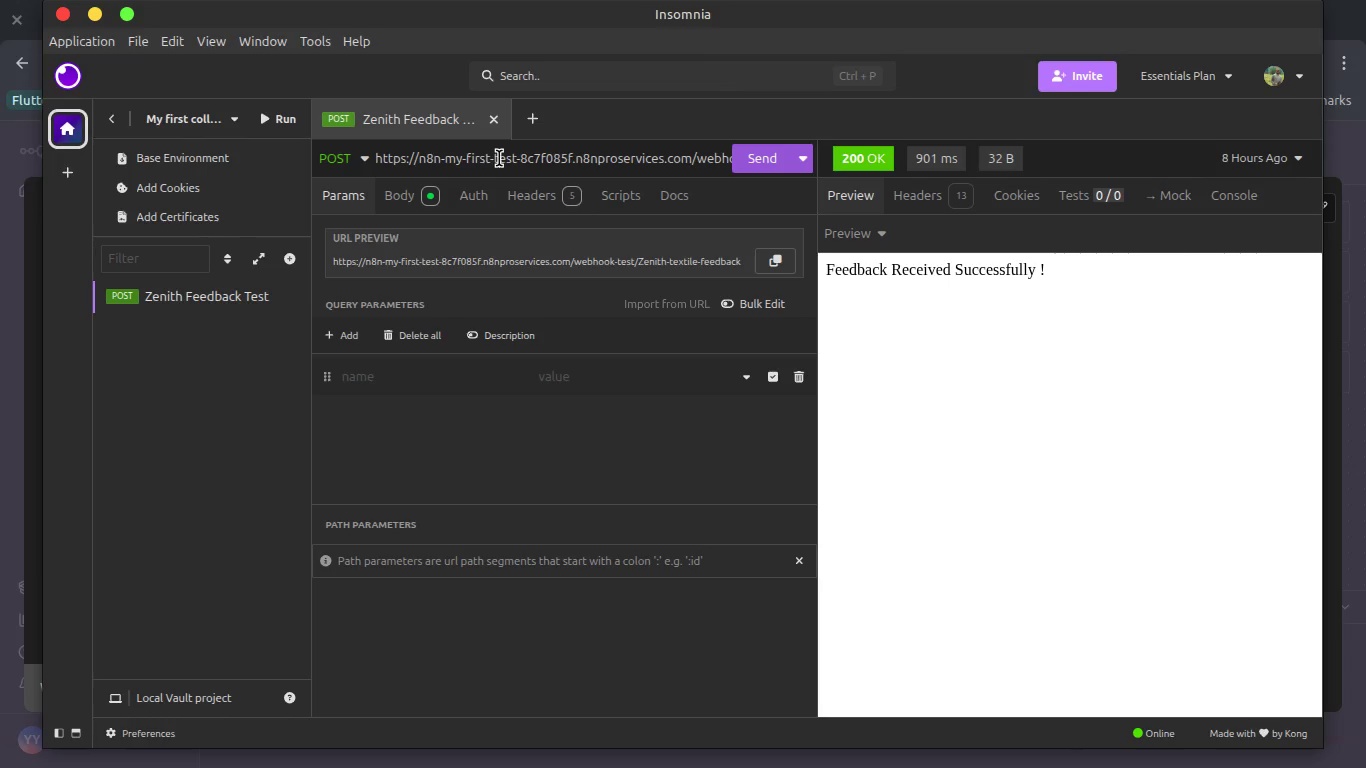 
key(Control+A)
 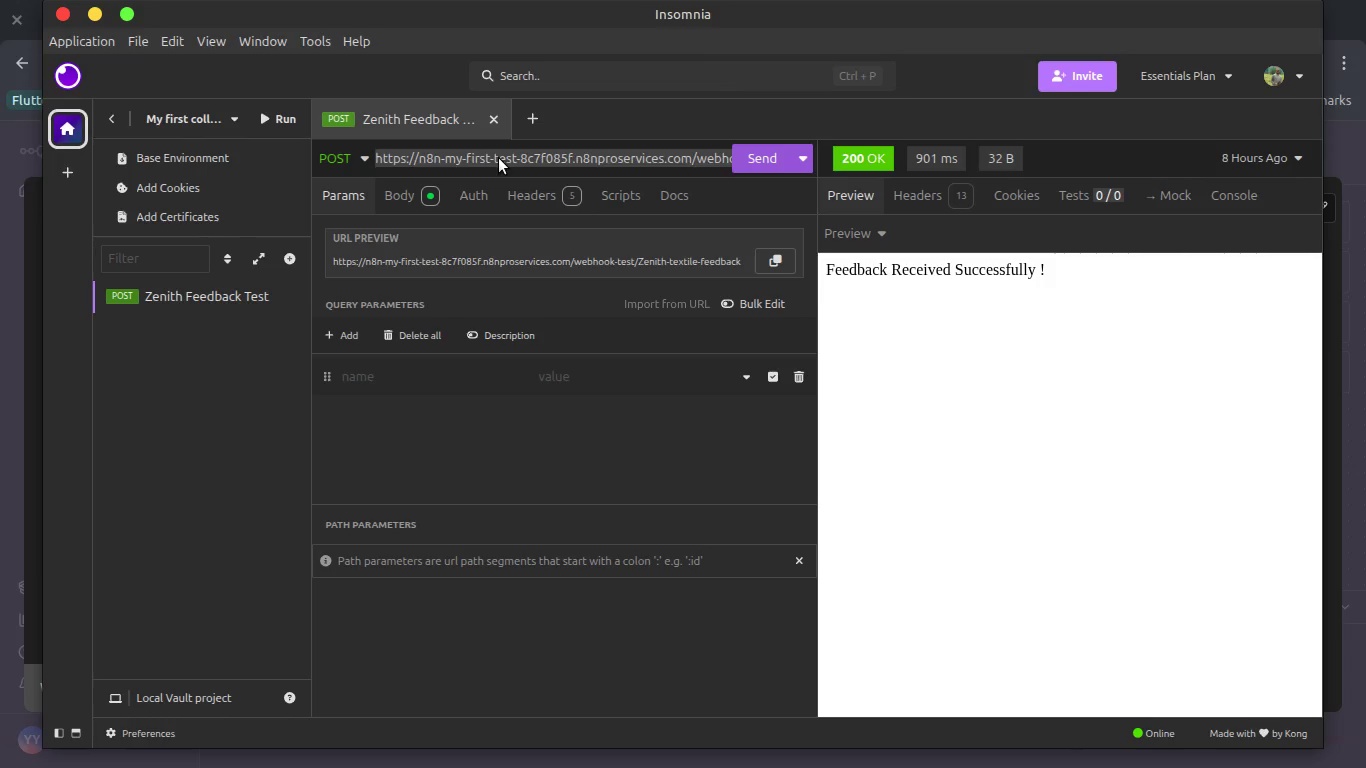 
key(Control+V)
 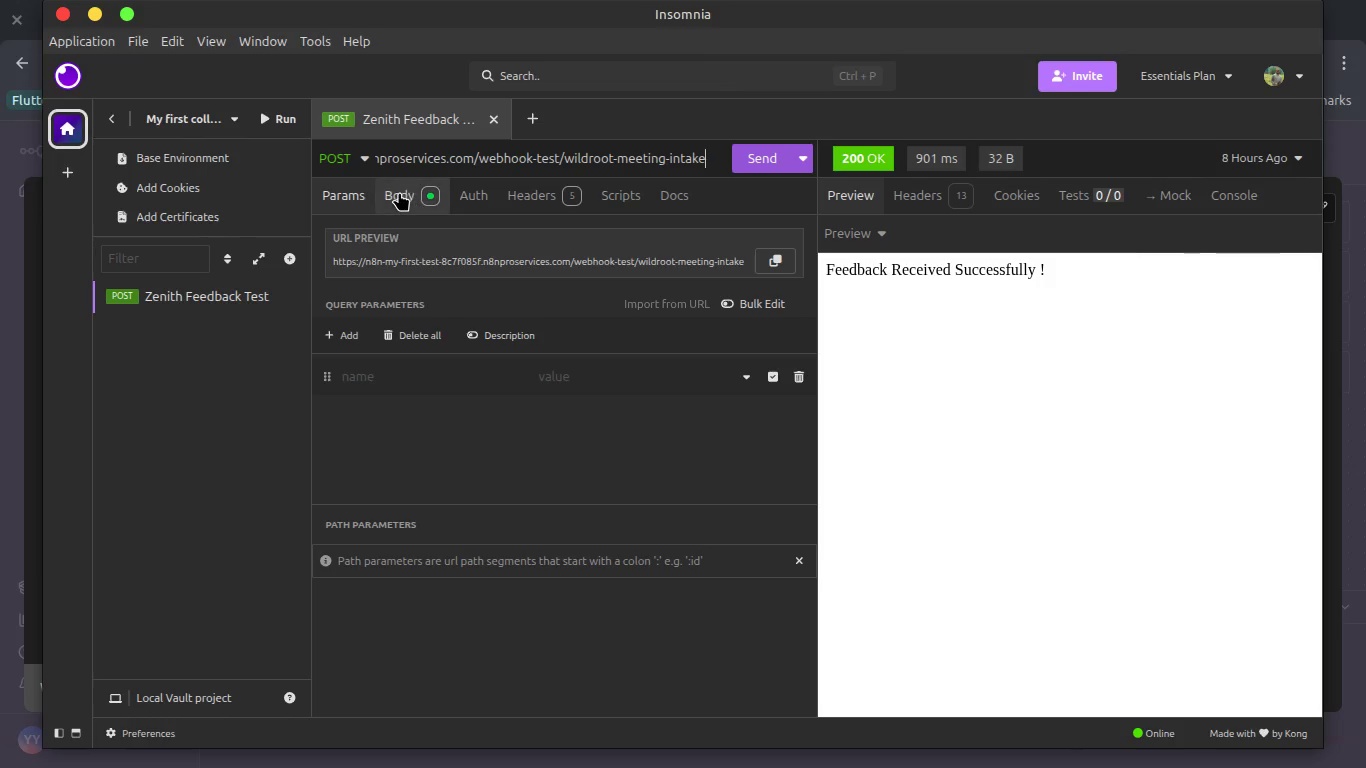 
left_click([399, 192])
 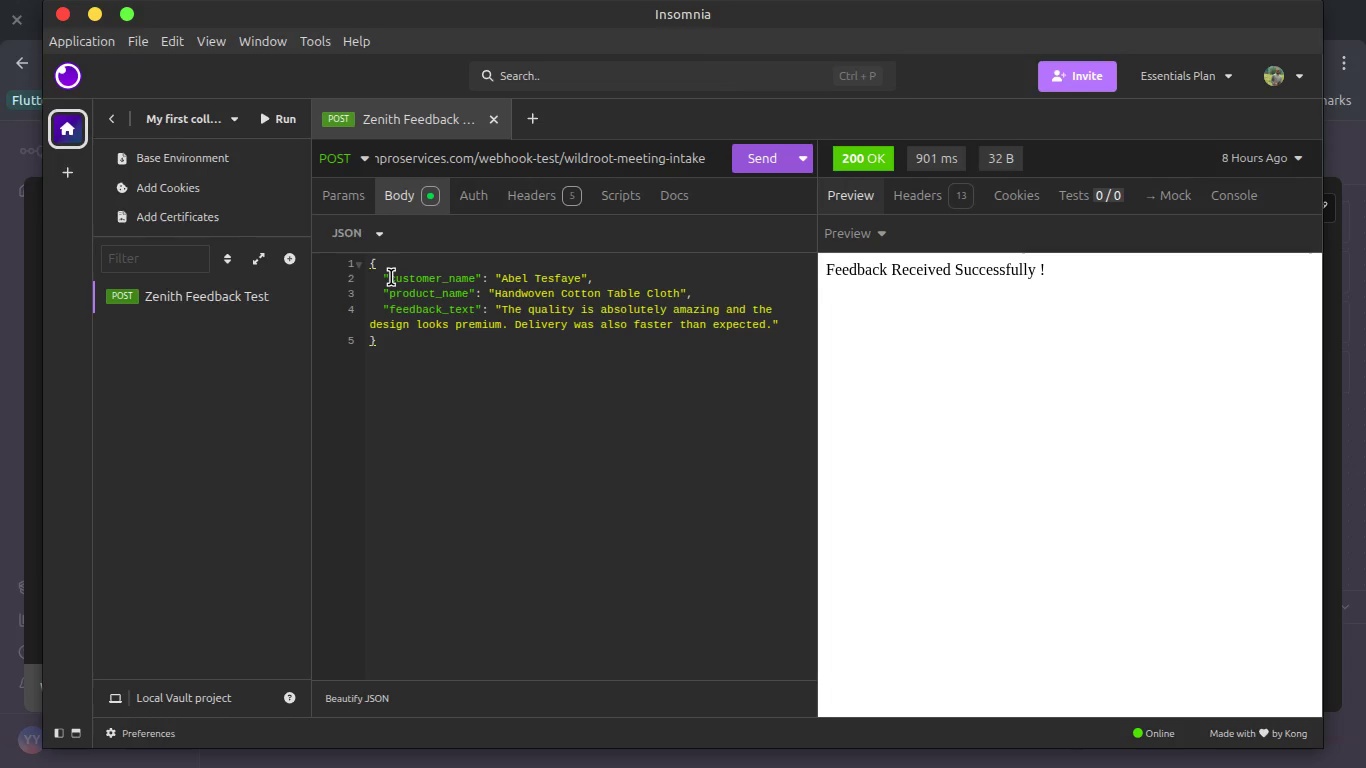 
key(Control+Z)
 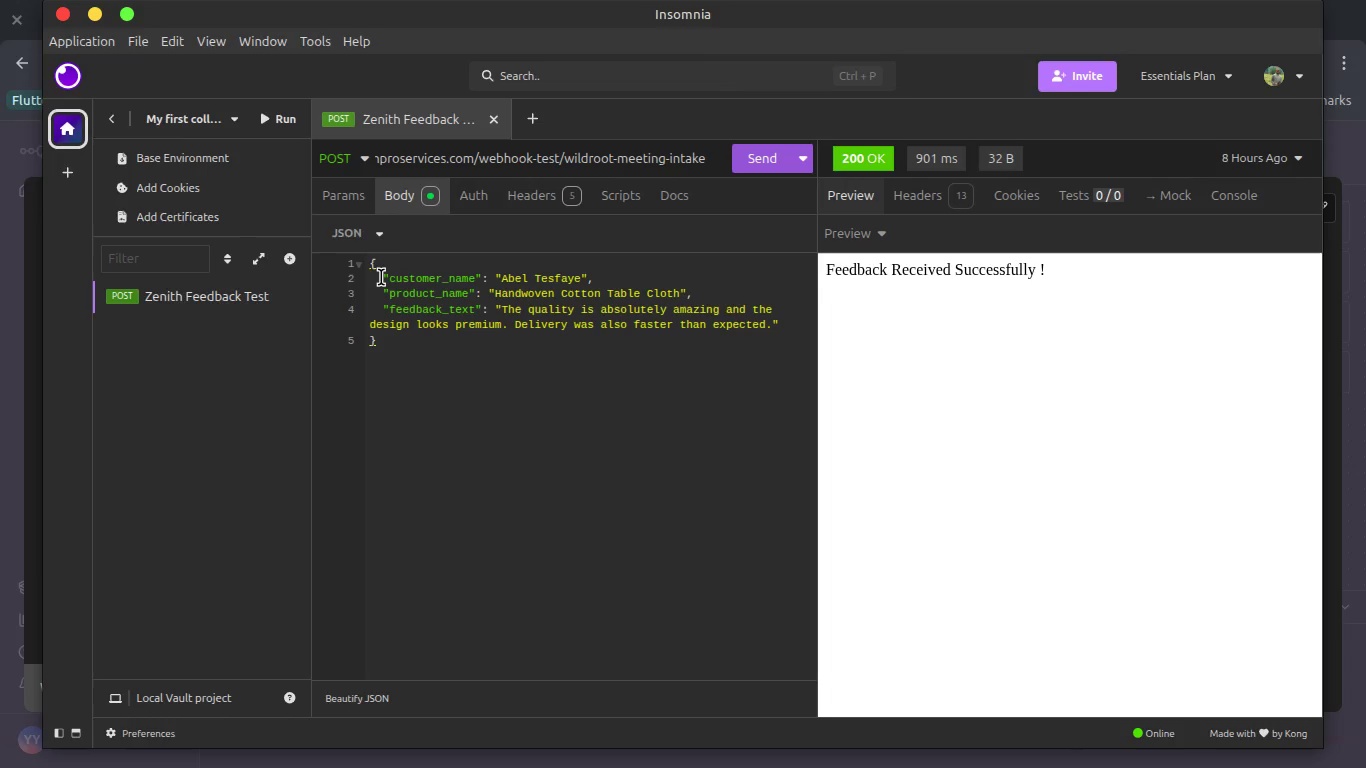 
left_click_drag(start_coordinate=[381, 277], to_coordinate=[778, 322])
 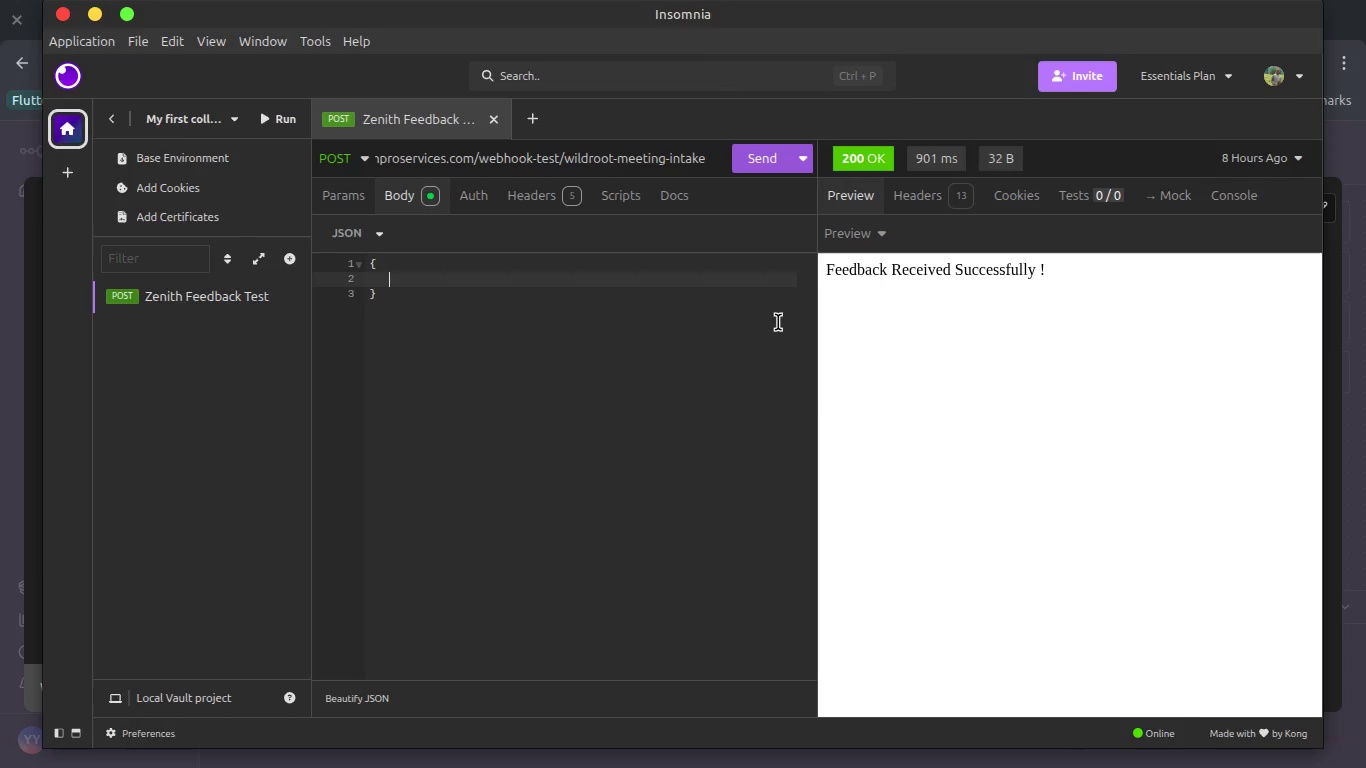 
key(Space)
 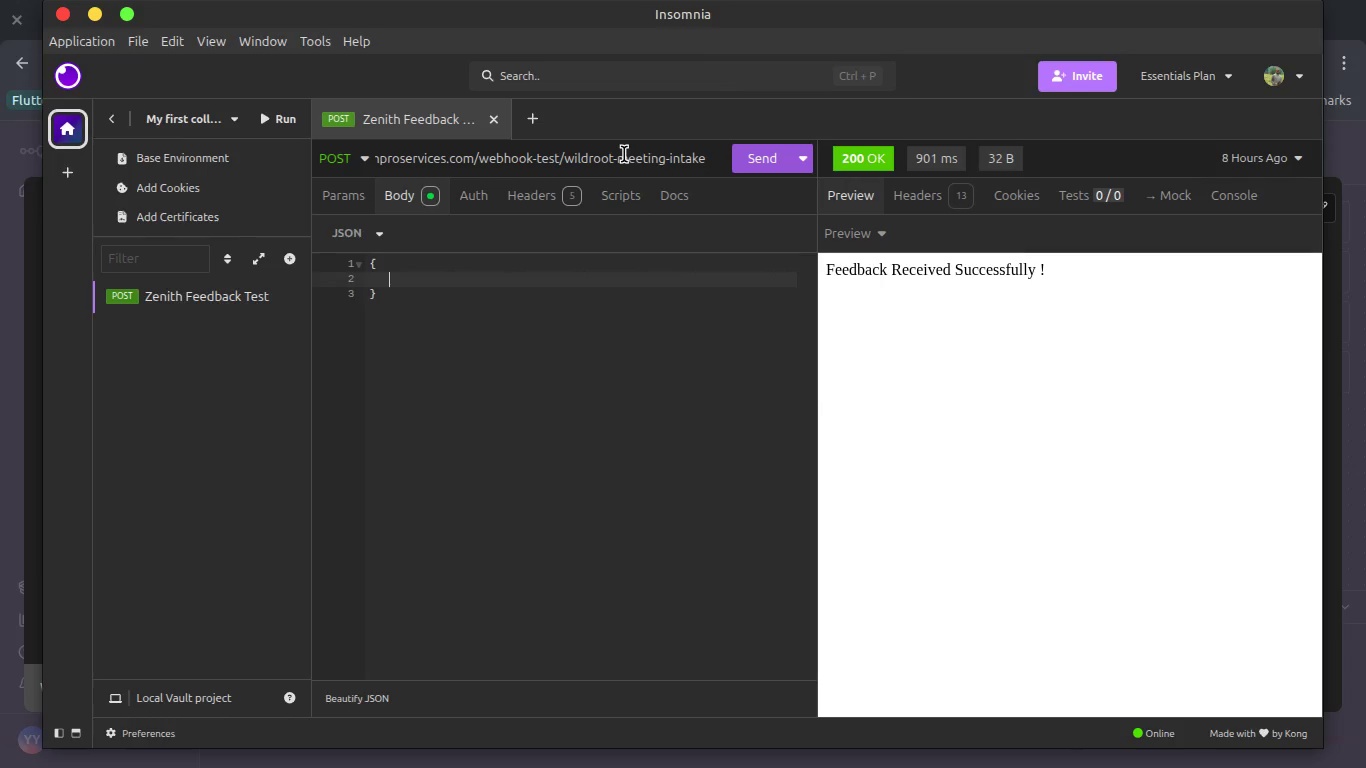 
double_click([624, 154])
 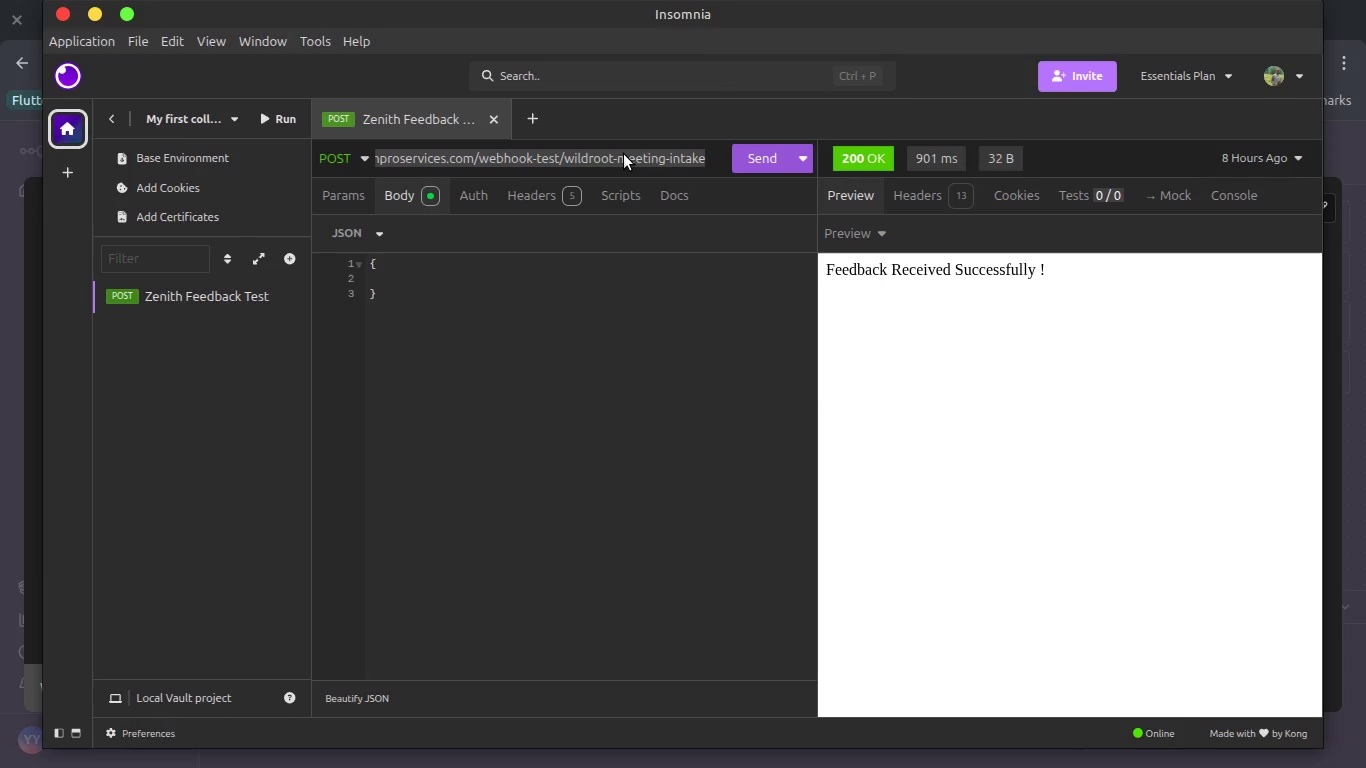 
key(Control+A)
 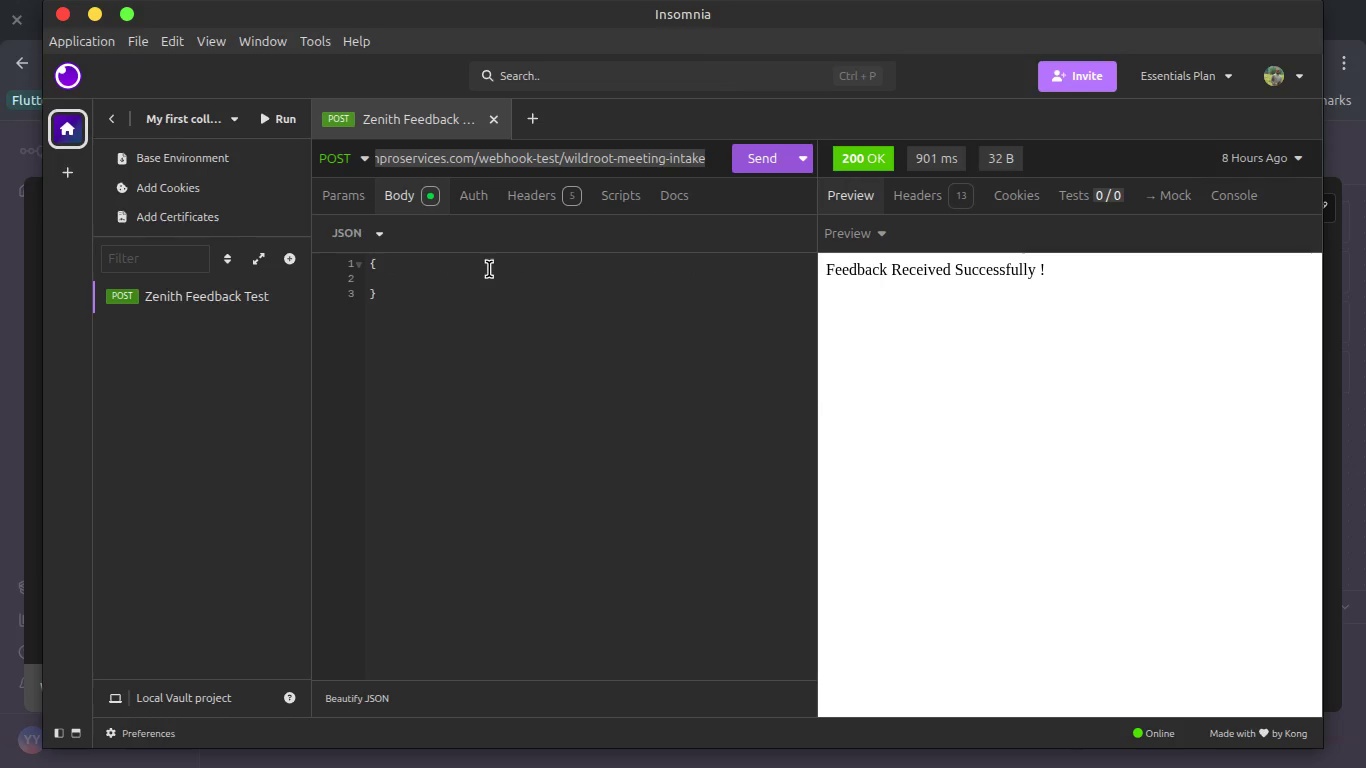 
left_click([489, 269])
 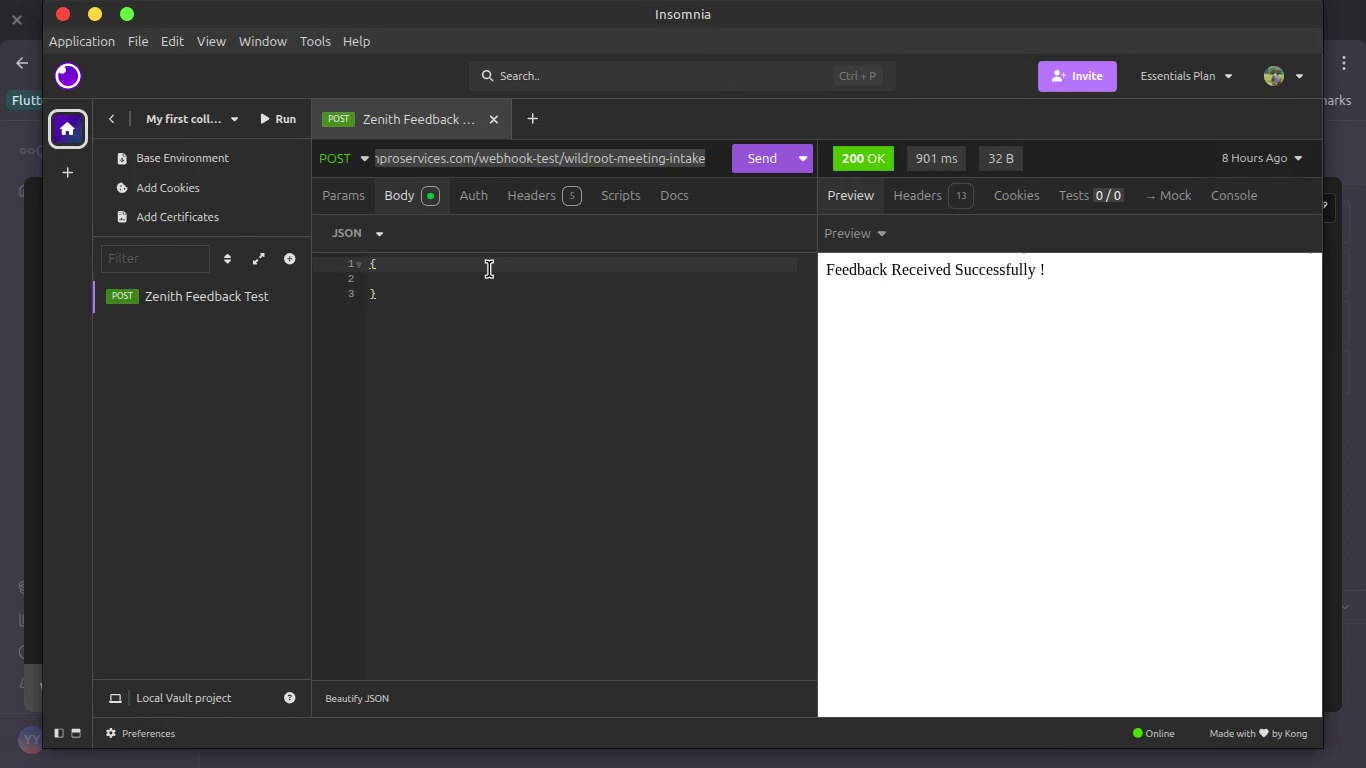 
key(Enter)
 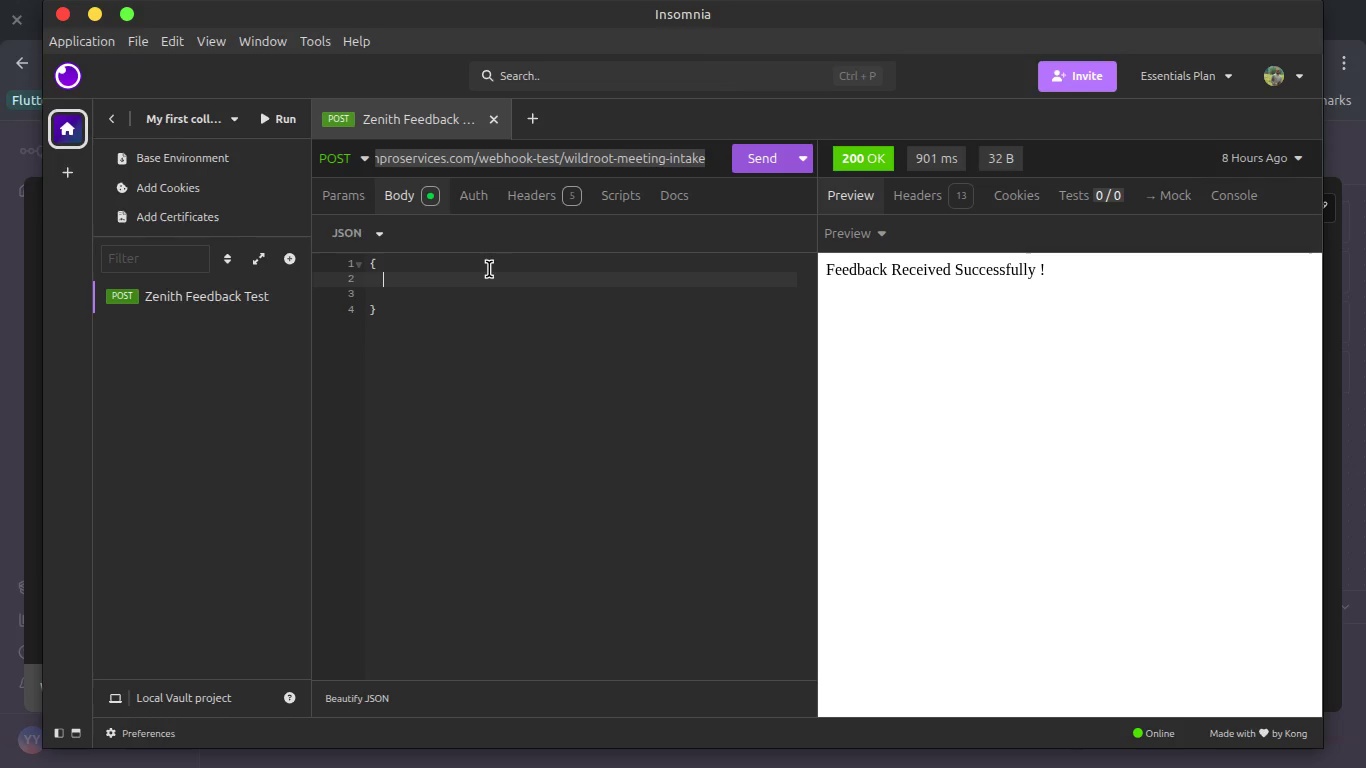 
wait(10.31)
 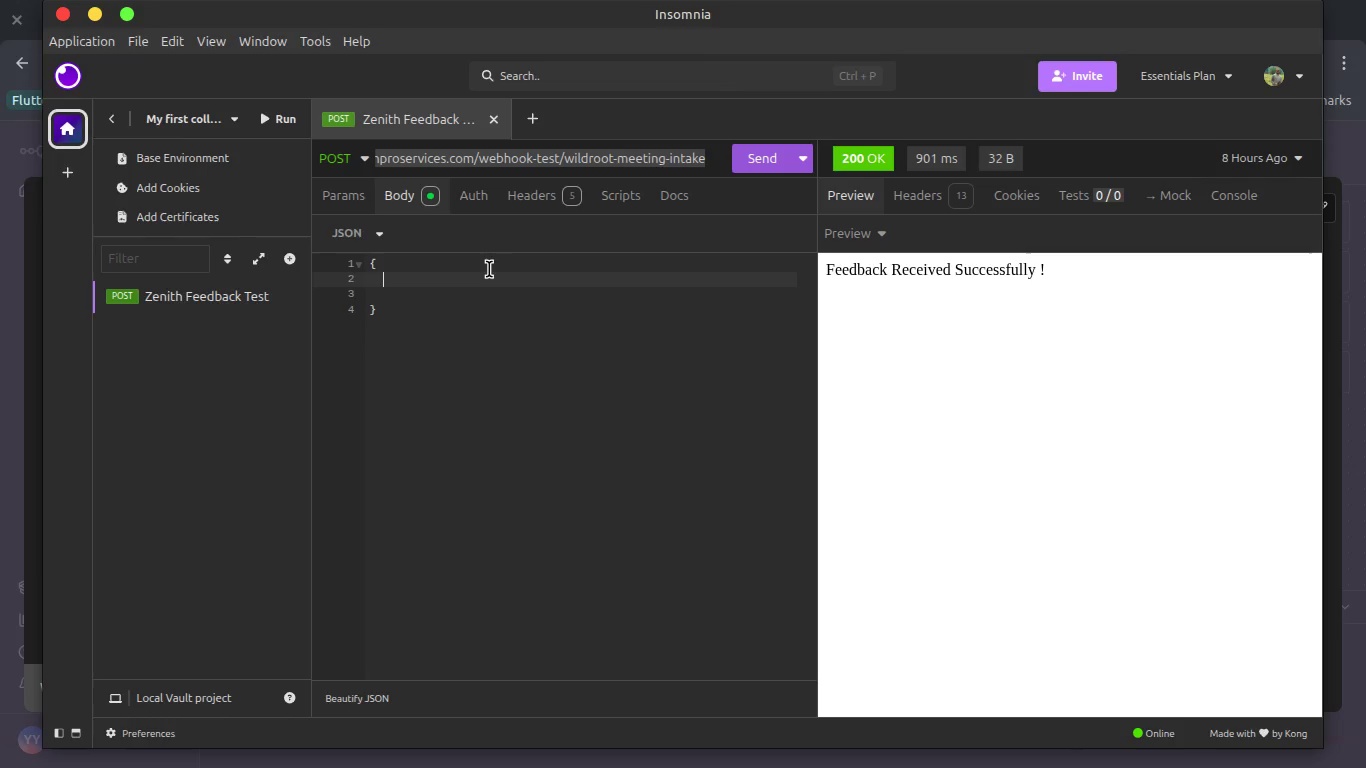 
key(Alt+AltLeft)
 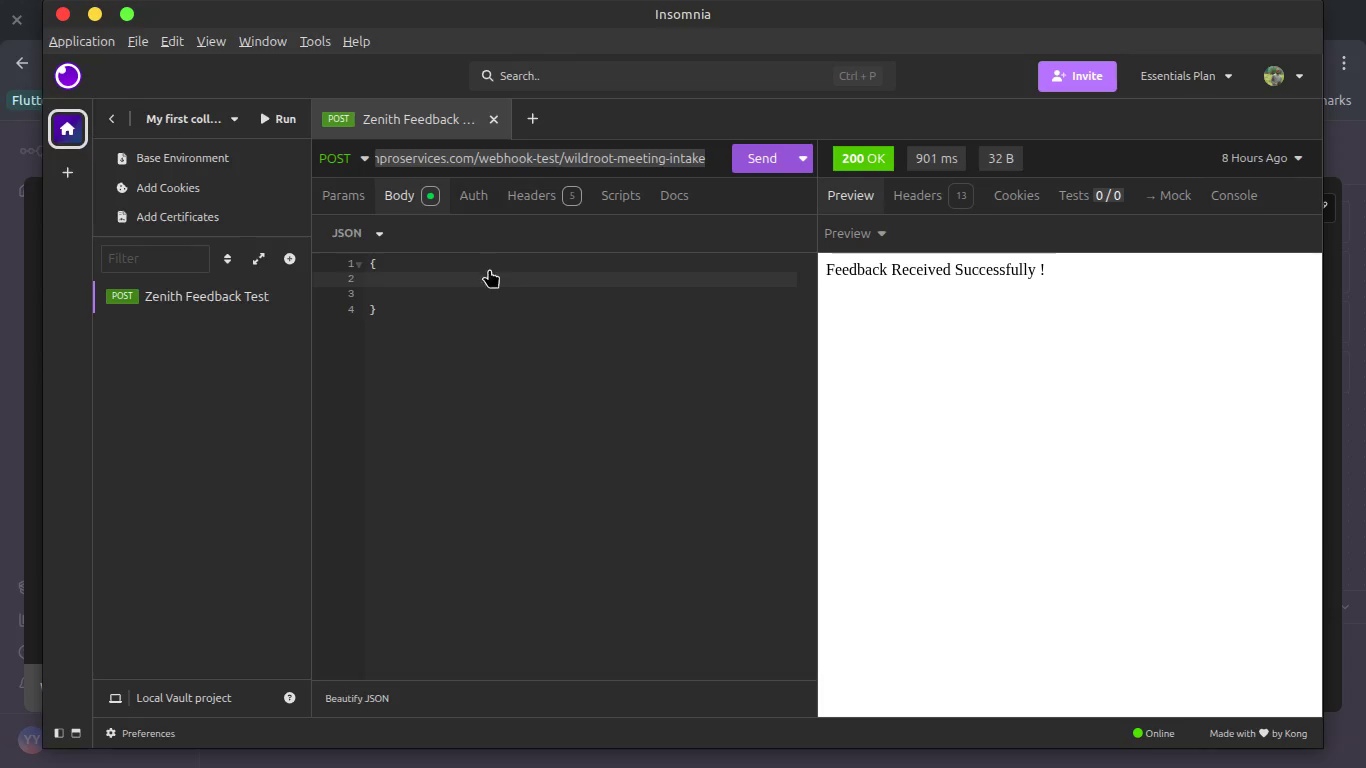 
key(Alt+Tab)
 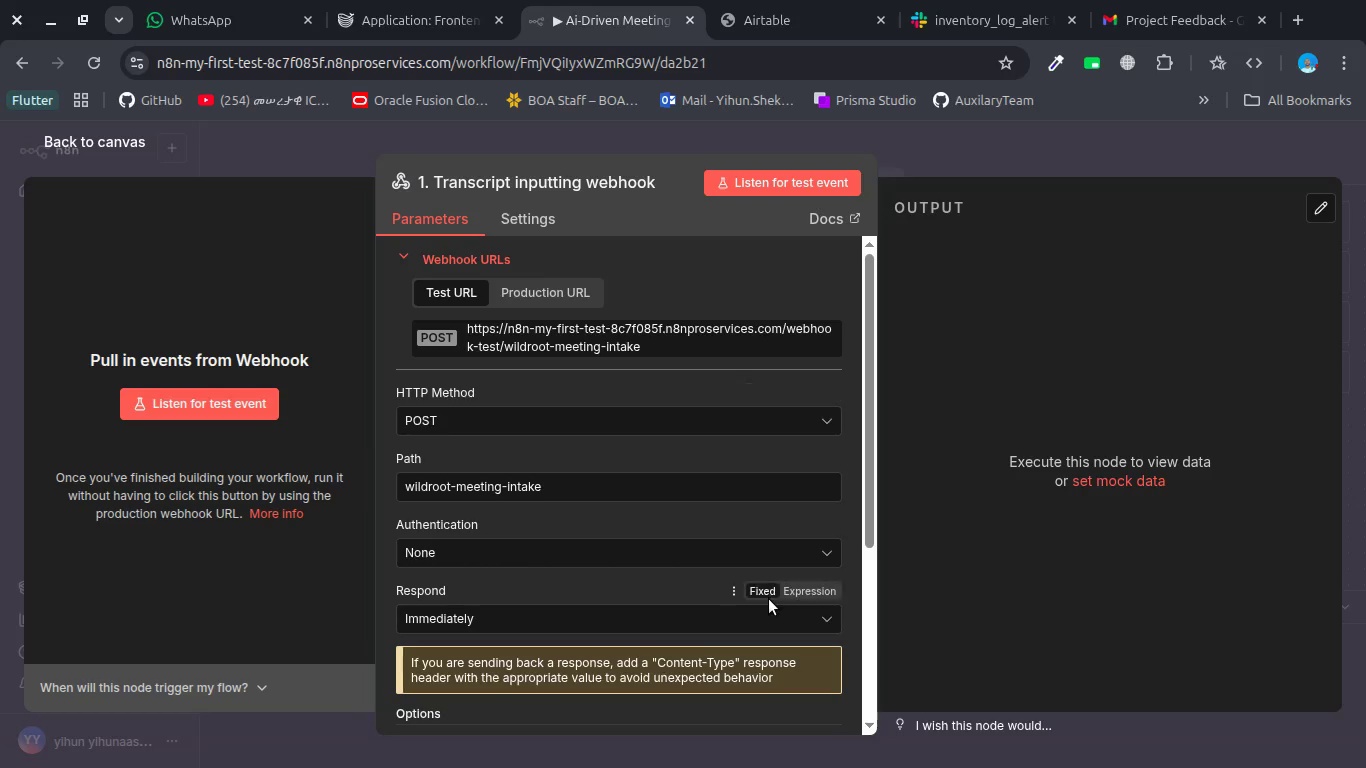 
left_click([769, 599])
 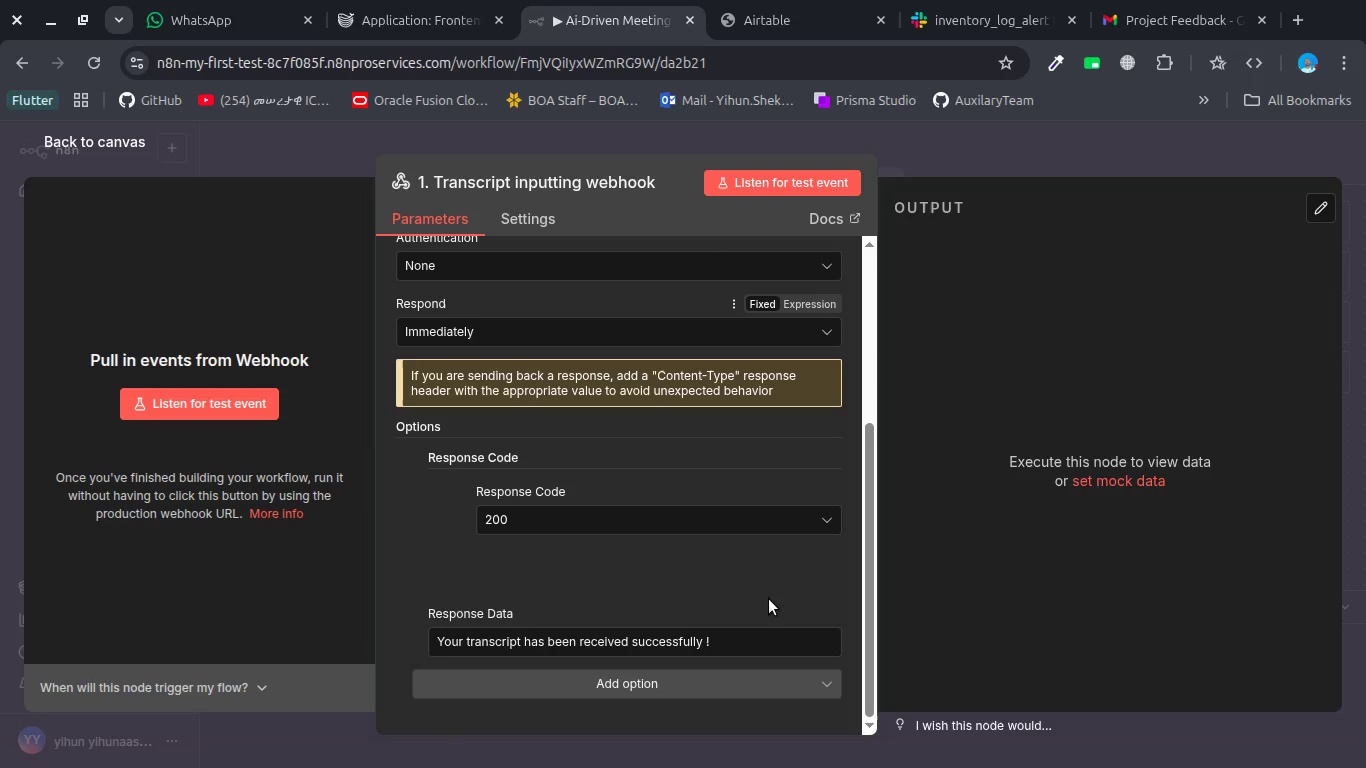 
scroll: coordinate [769, 599], scroll_direction: down, amount: 7.0
 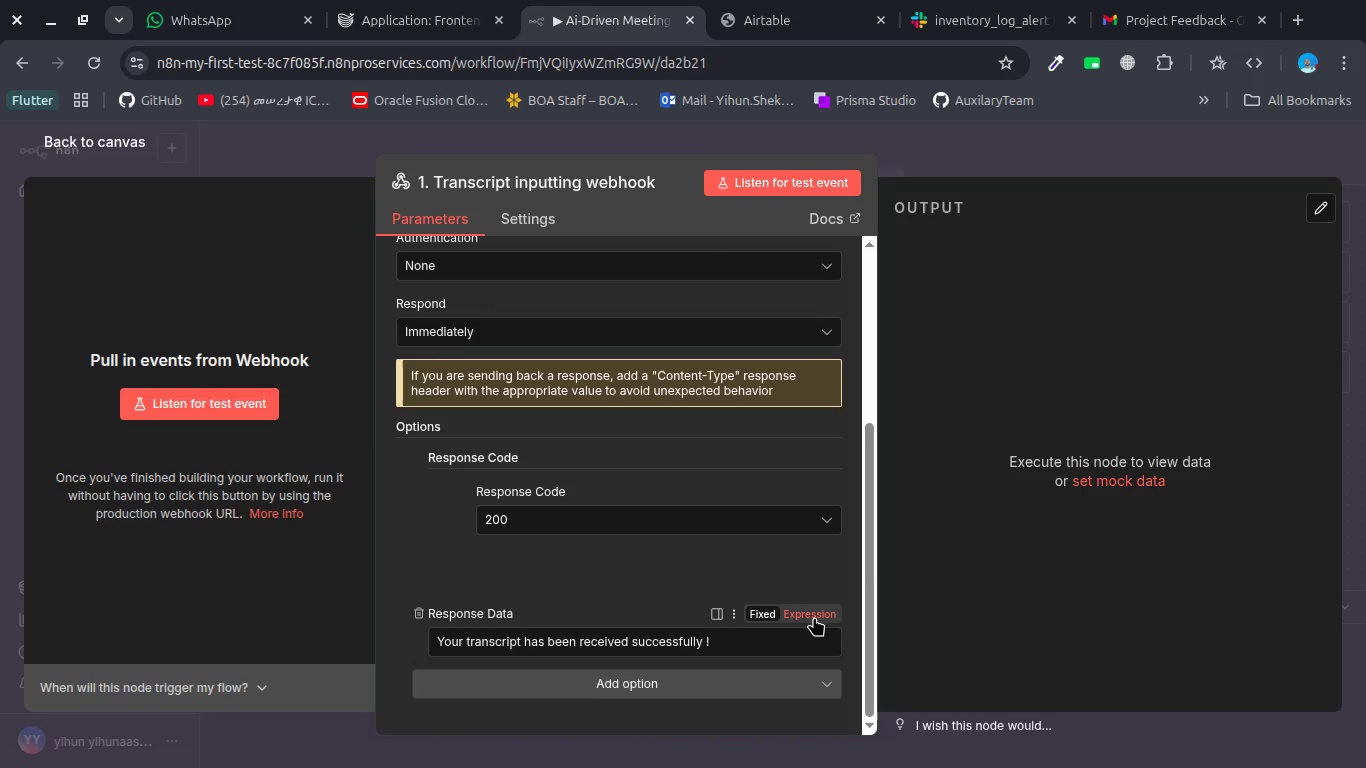 
left_click([814, 617])
 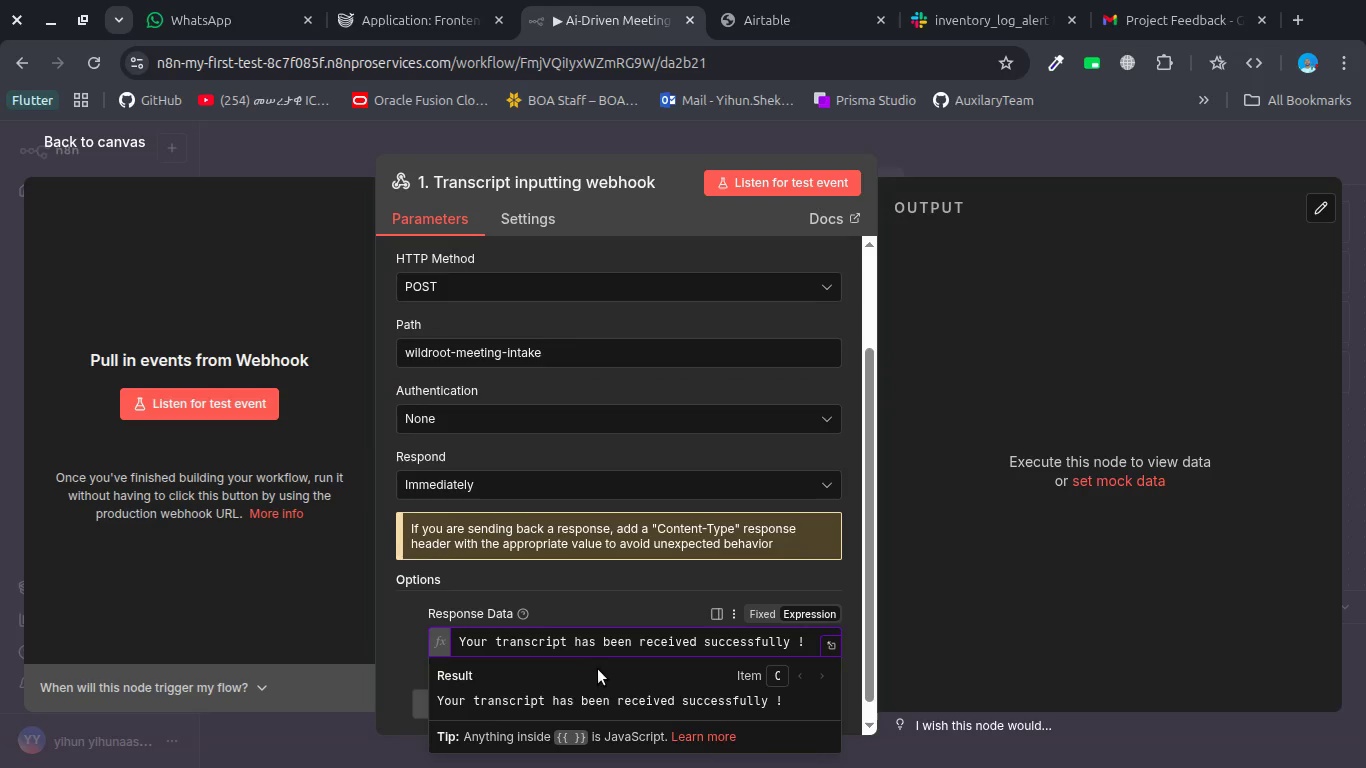 
scroll: coordinate [563, 669], scroll_direction: down, amount: 5.0
 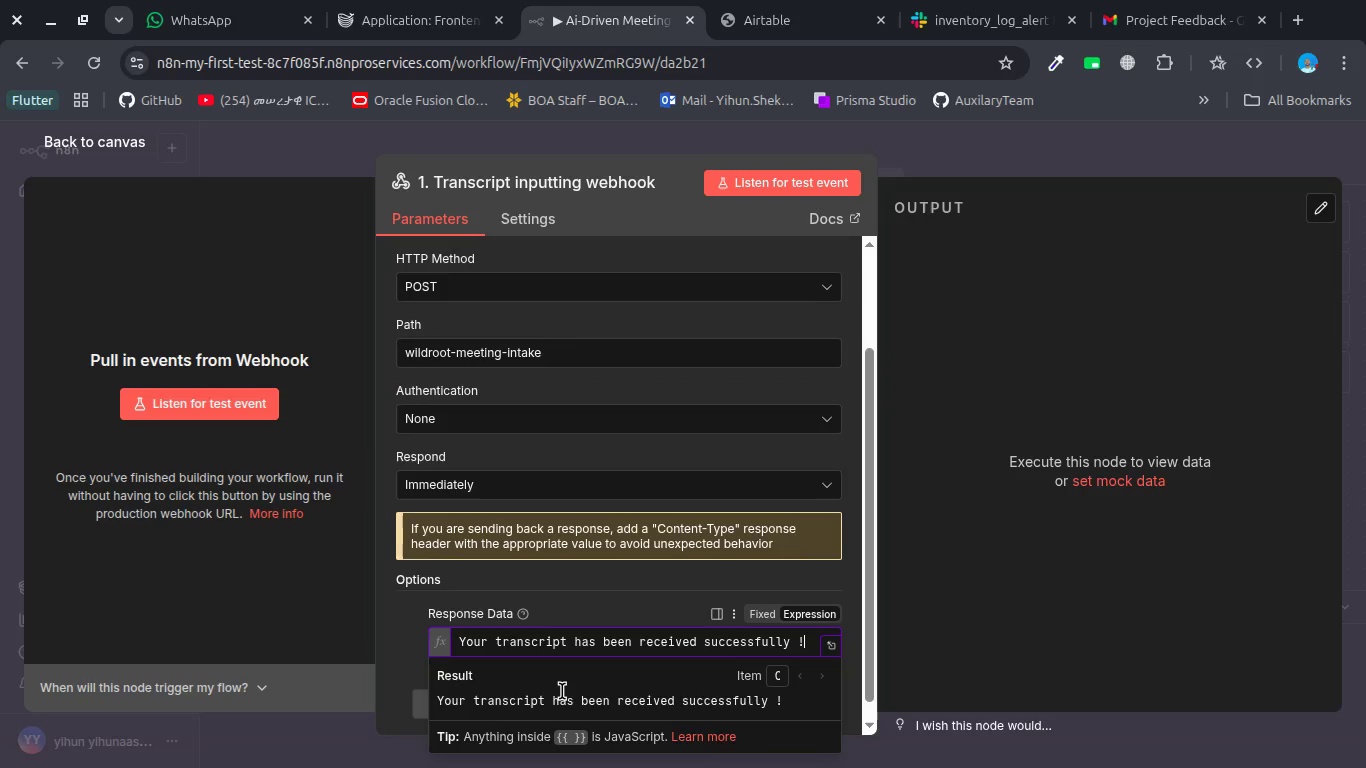 
left_click([562, 691])
 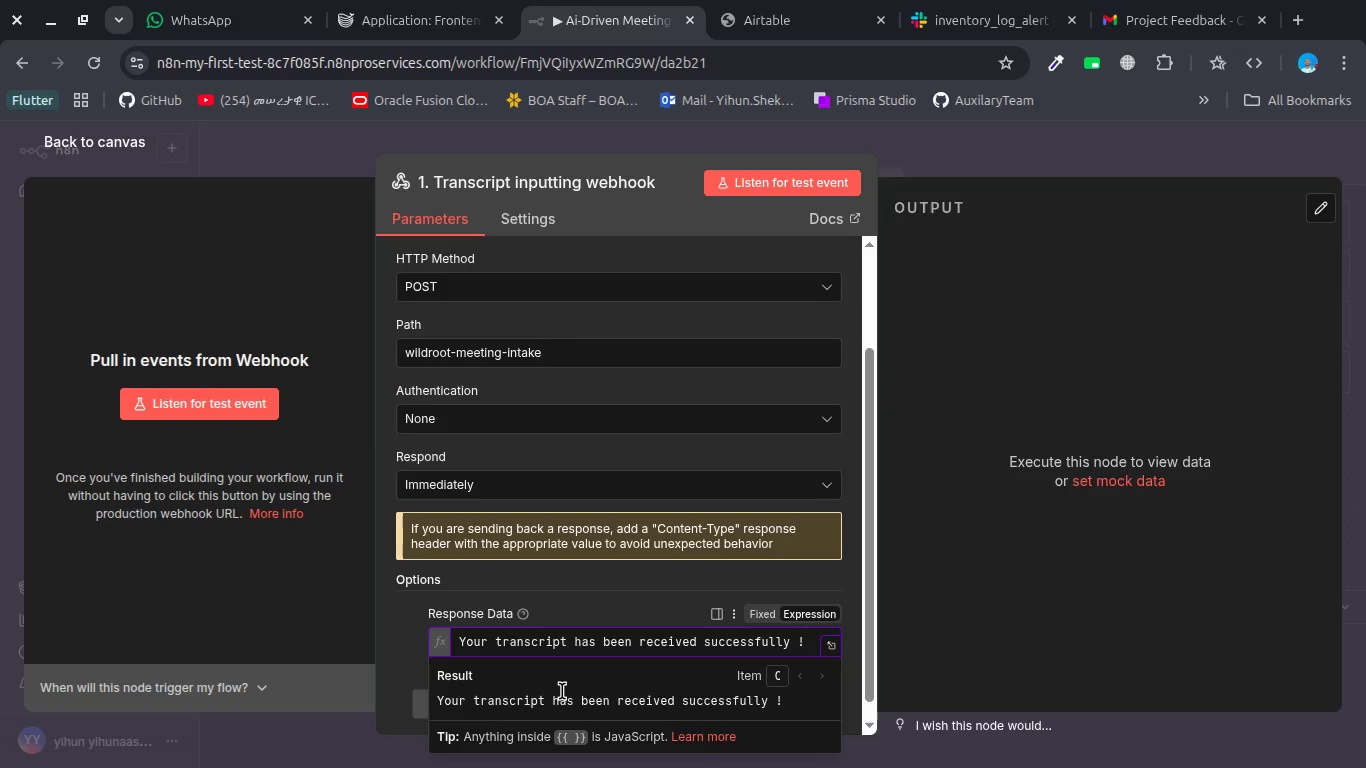 
scroll: coordinate [562, 691], scroll_direction: down, amount: 2.0
 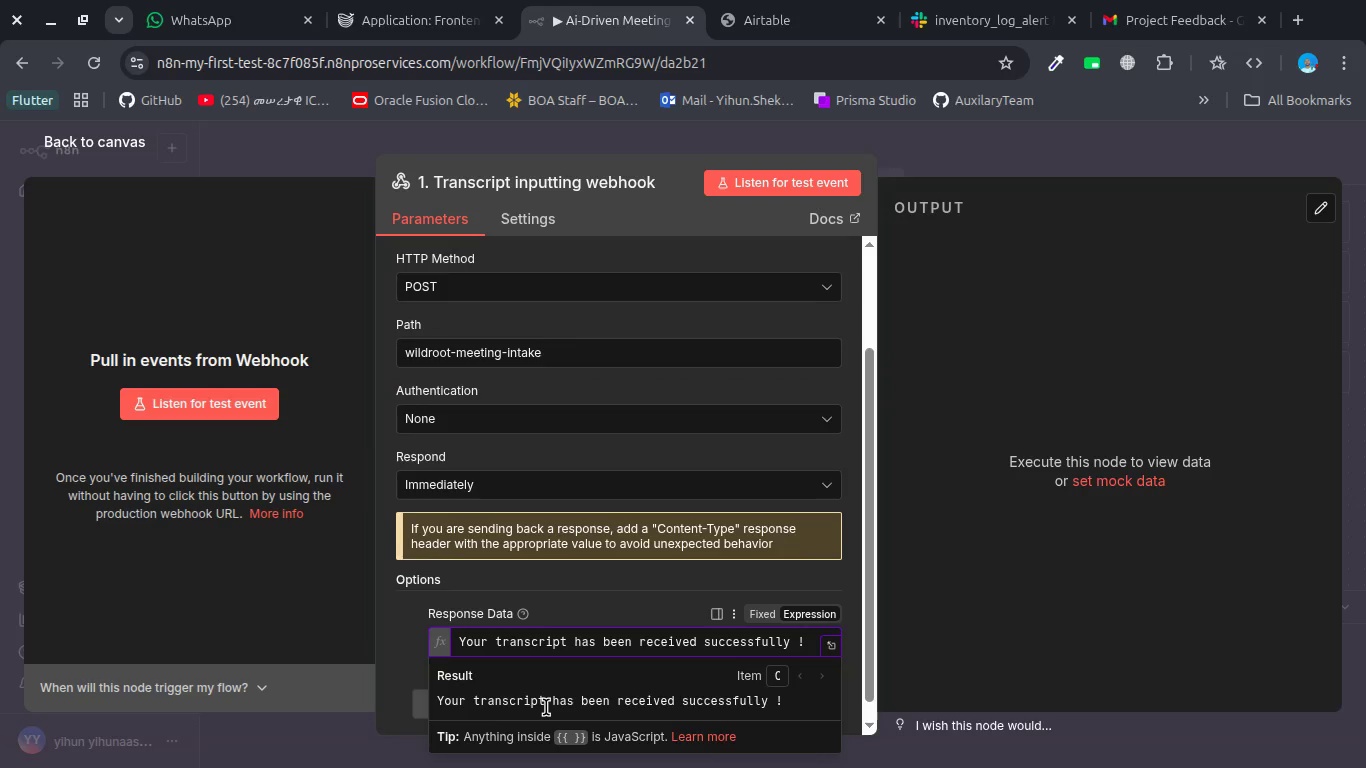 
left_click_drag(start_coordinate=[546, 707], to_coordinate=[543, 646])
 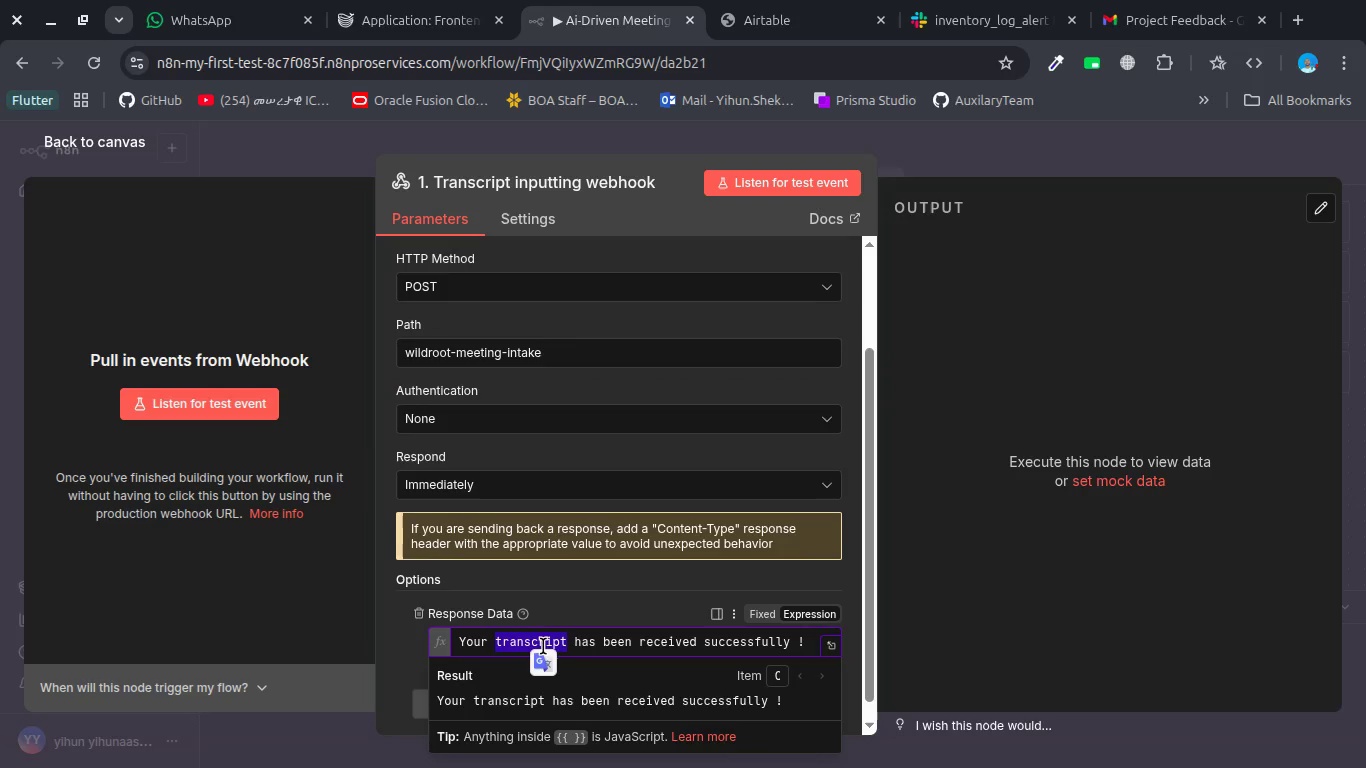 
key(Control+A)
 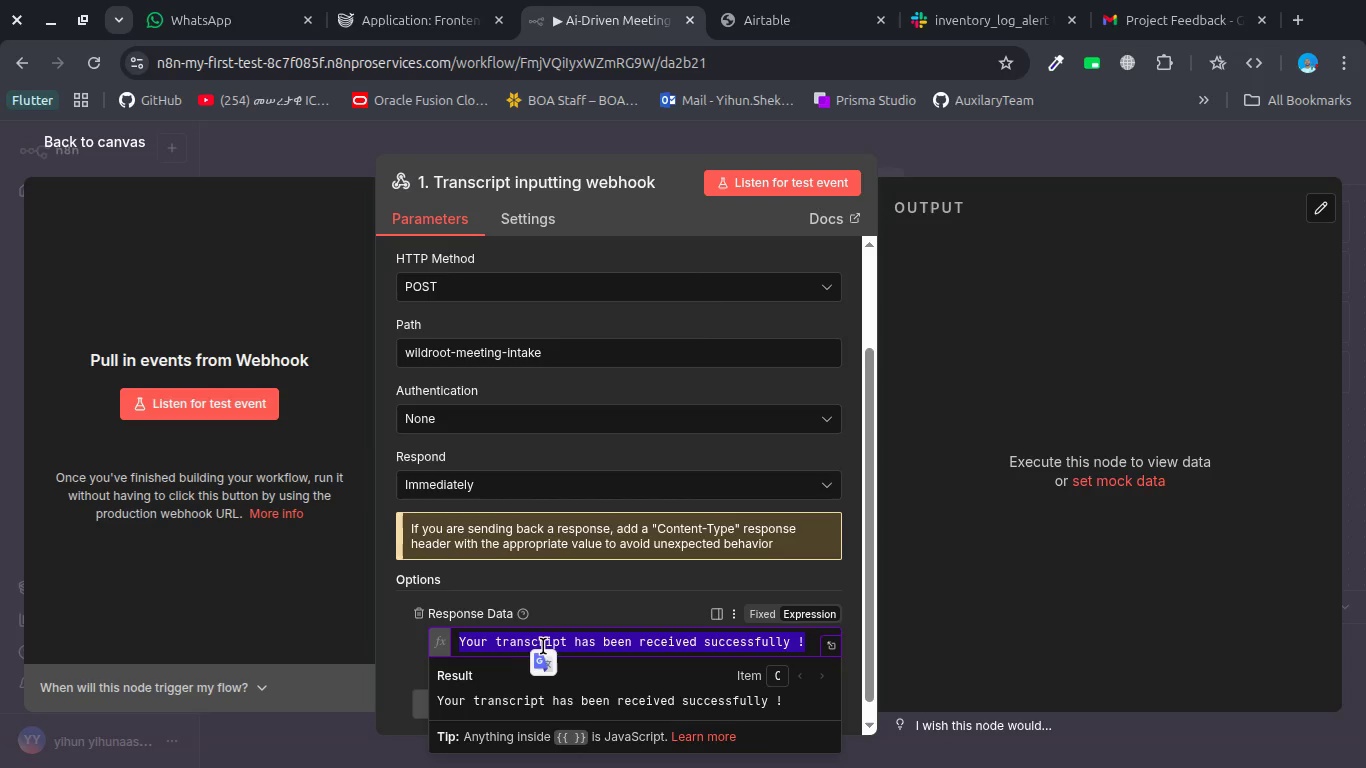 
key(Shift+BracketLeft)
 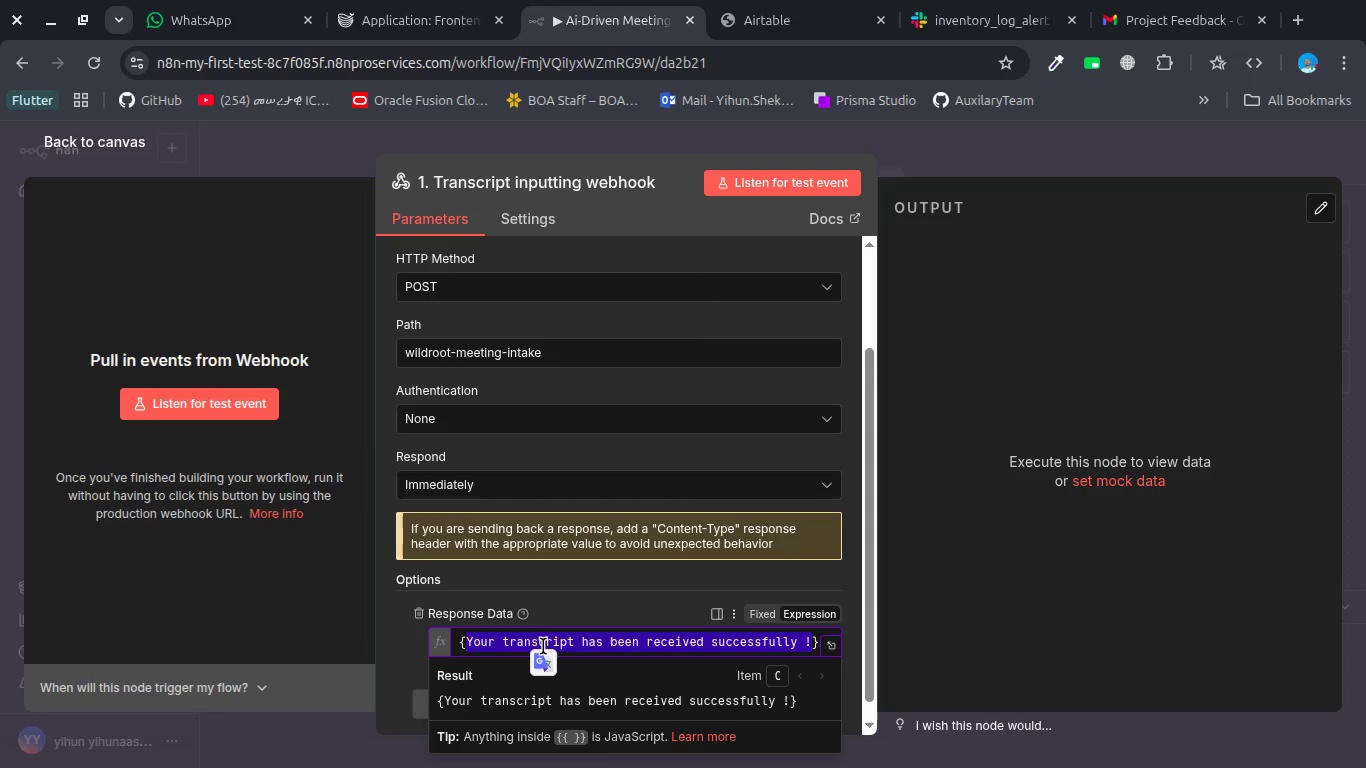 
key(Enter)
 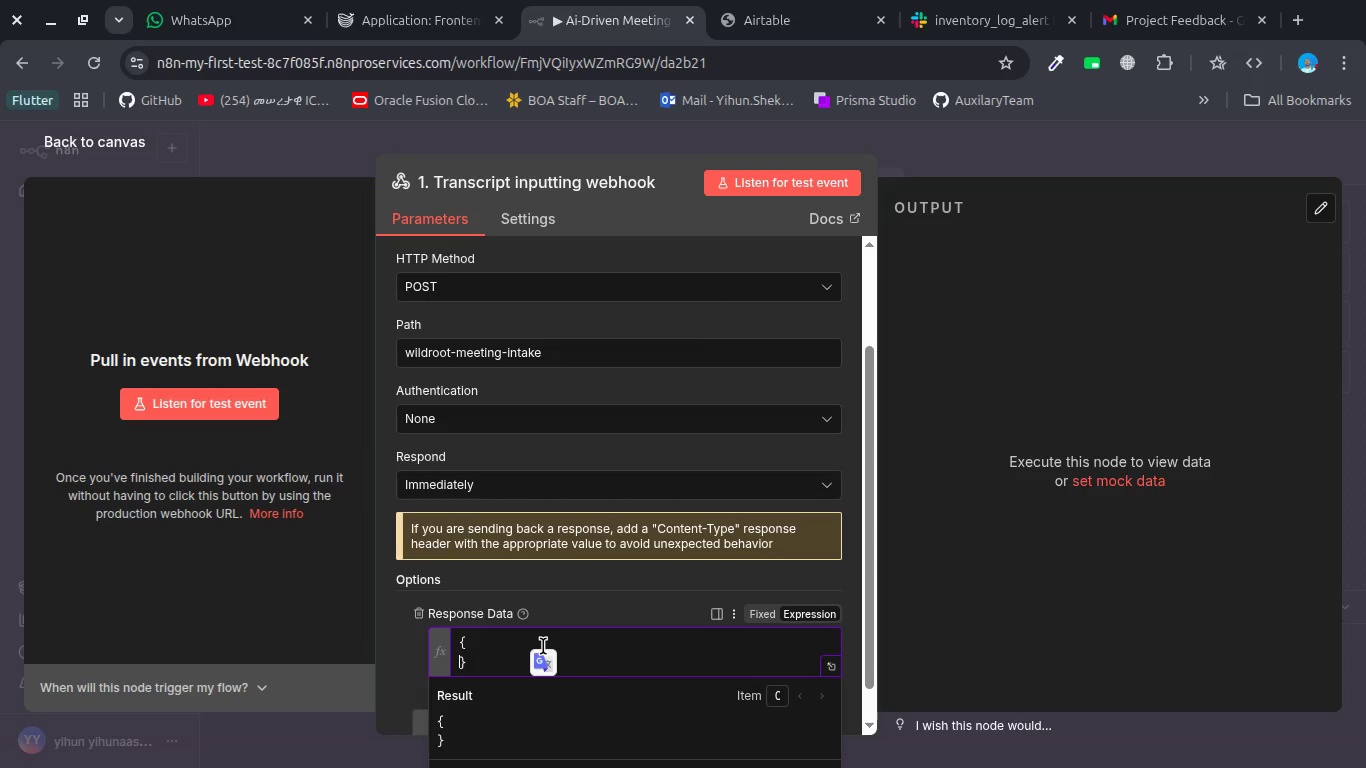 
type("status)
 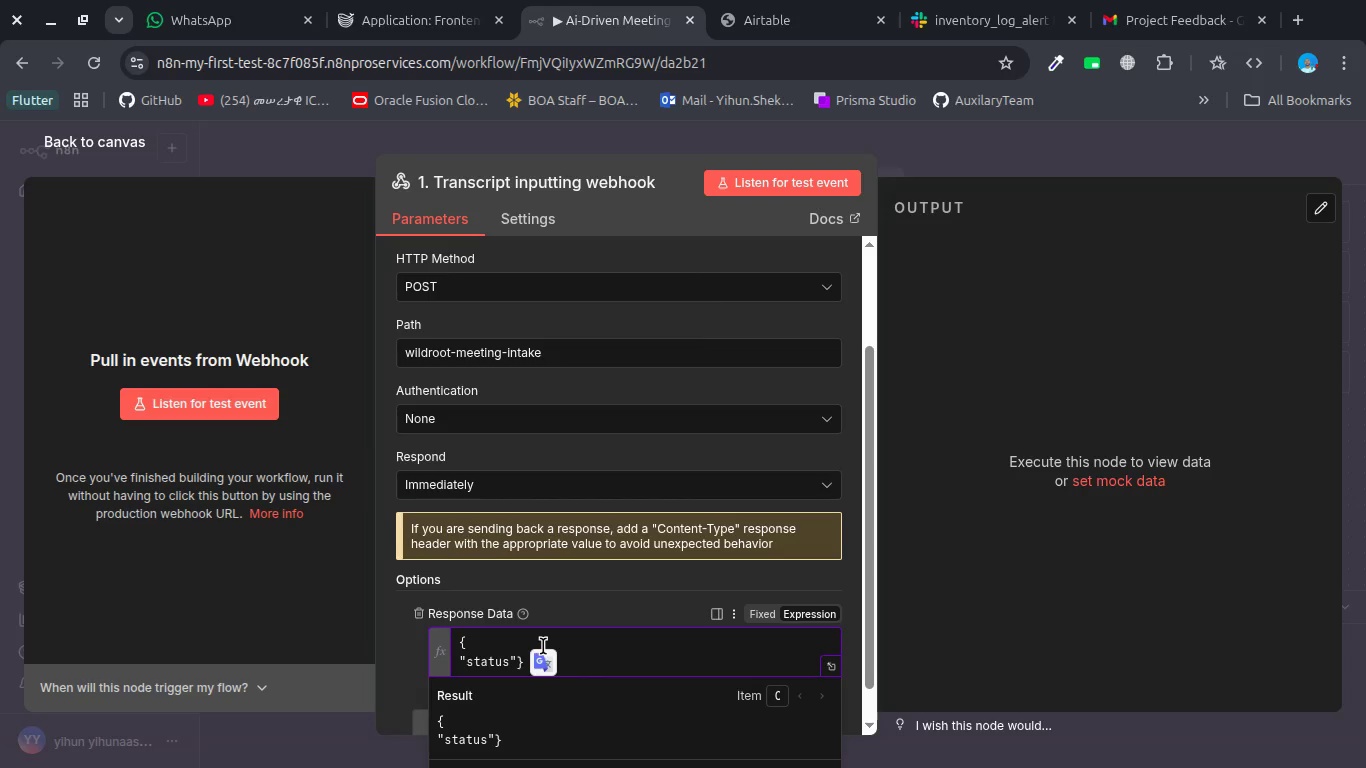 
key(ArrowRight)
 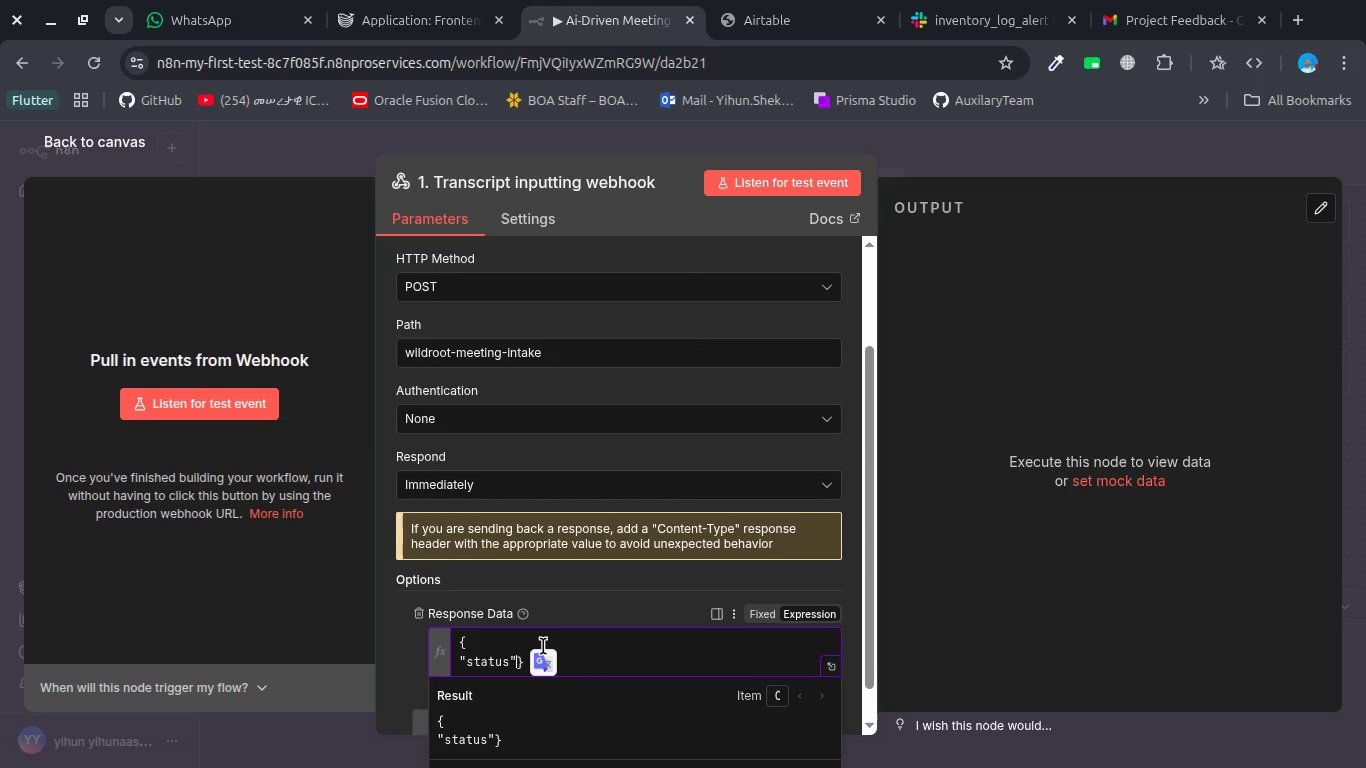 
key(Shift+ShiftRight)
 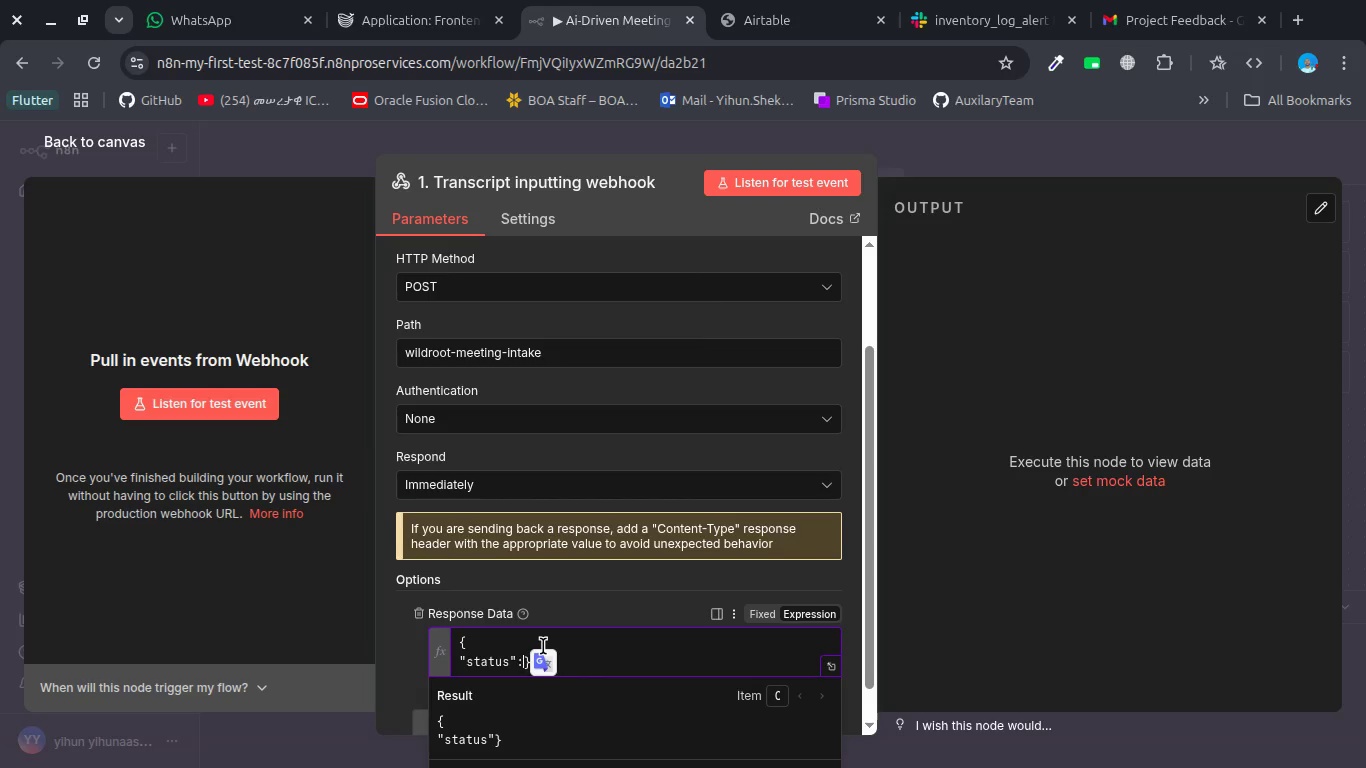 
key(Shift+Semicolon)
 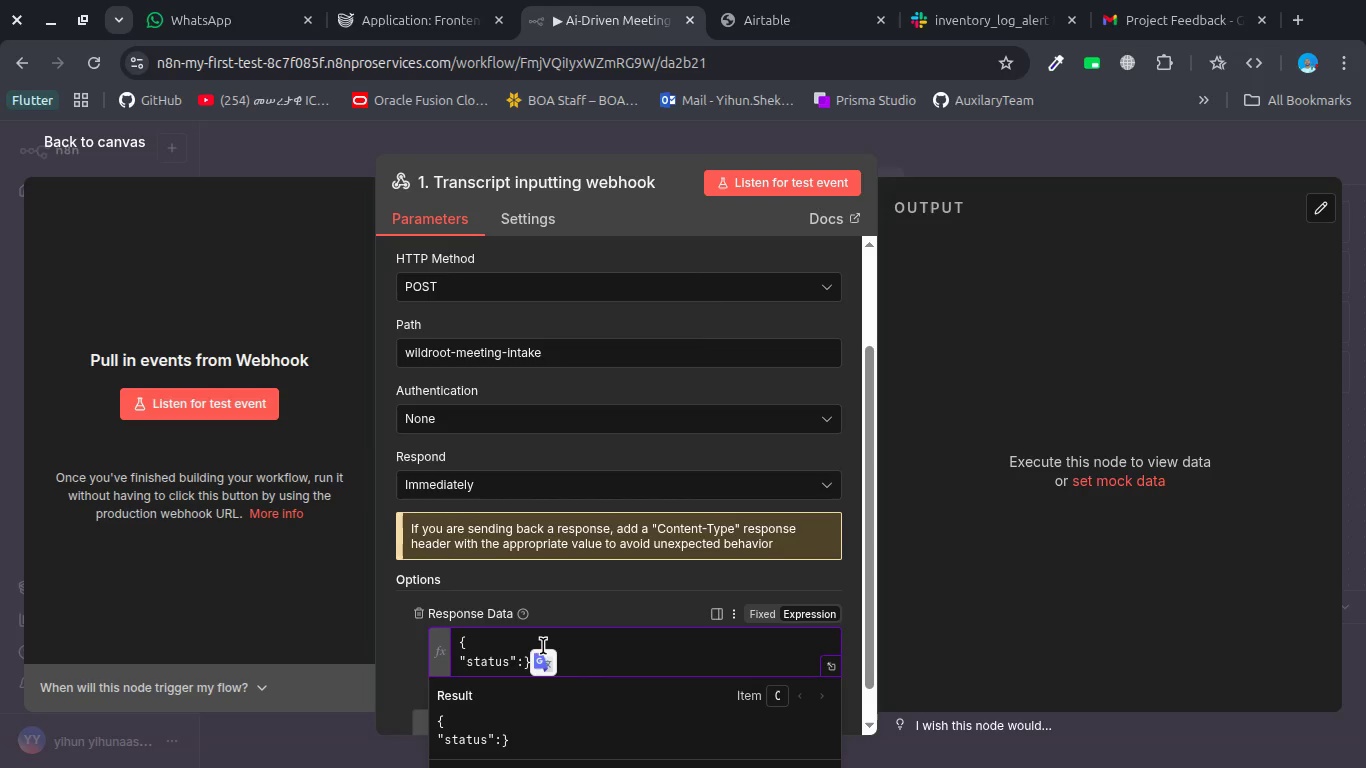 
type("Suce)
key(Backspace)
type(cess)
 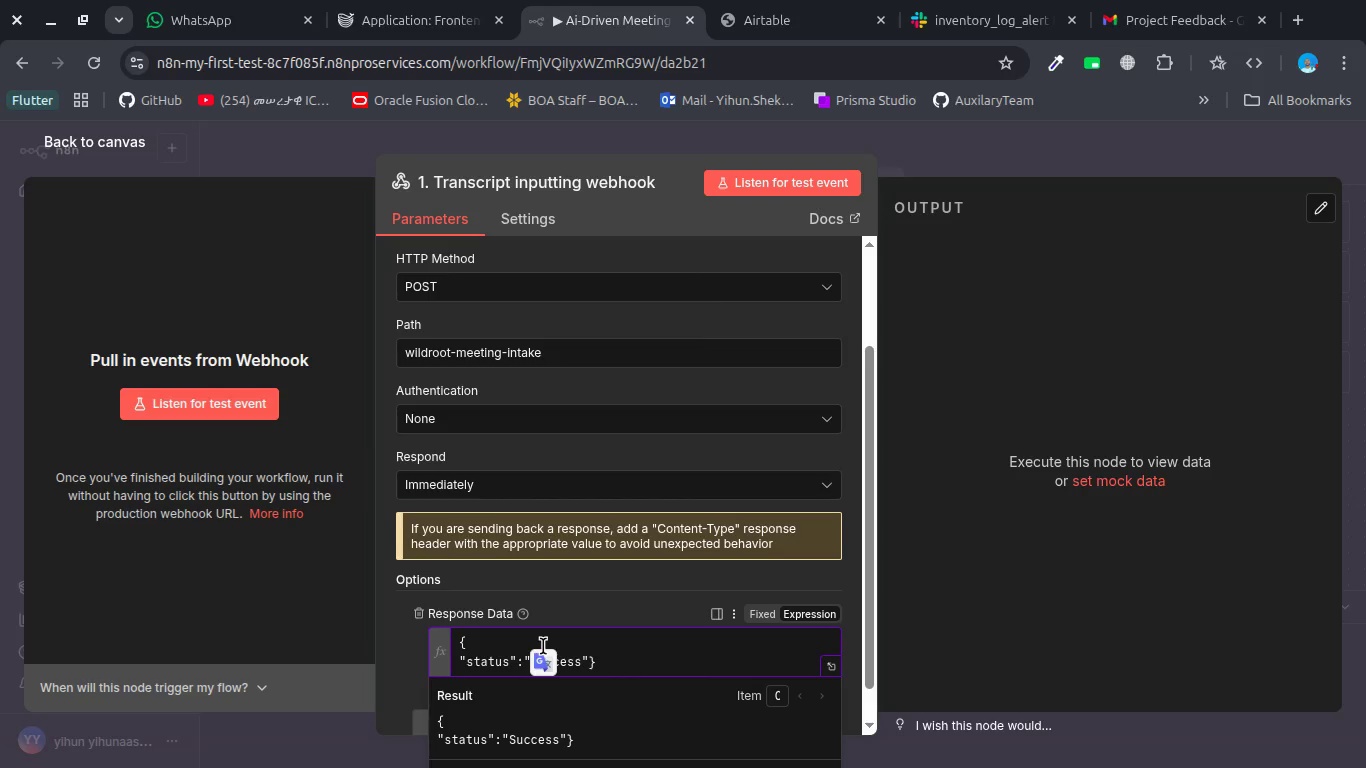 
key(ArrowRight)
 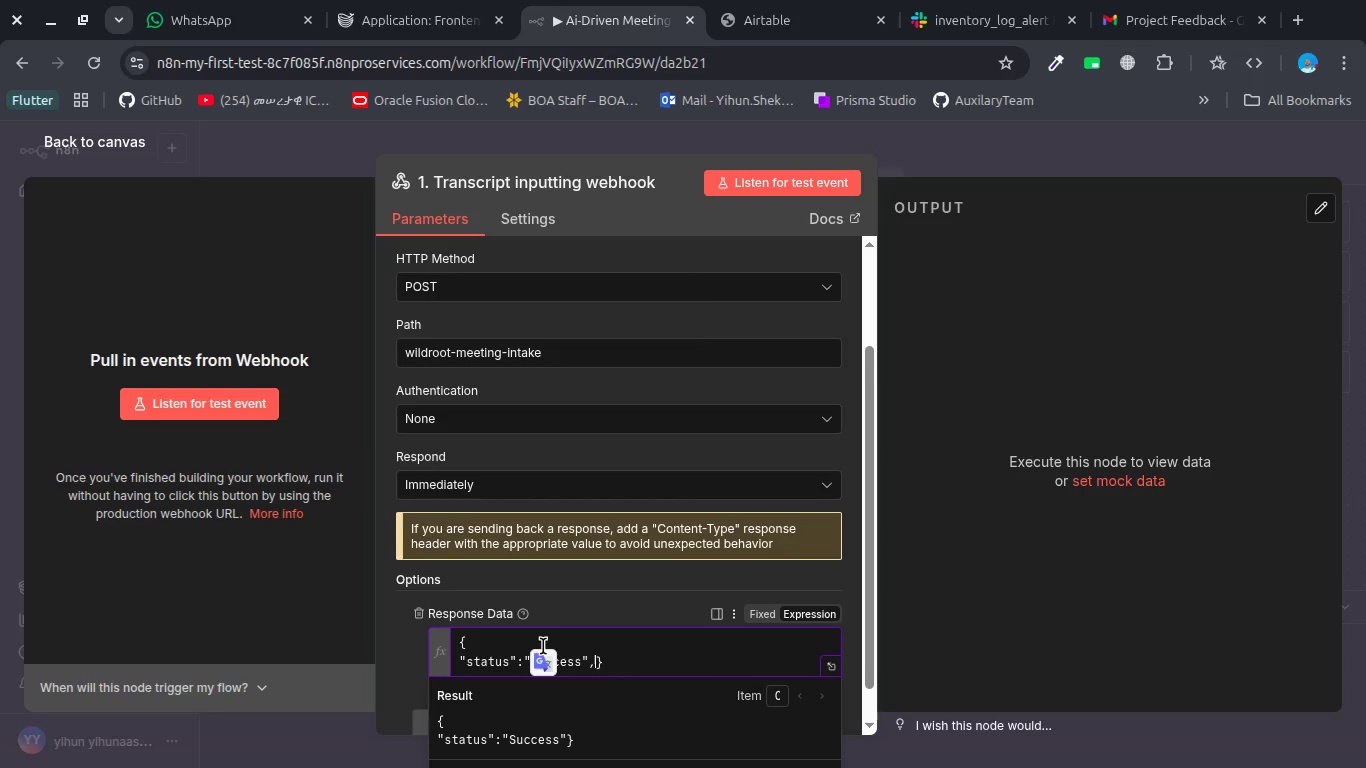 
key(Comma)
 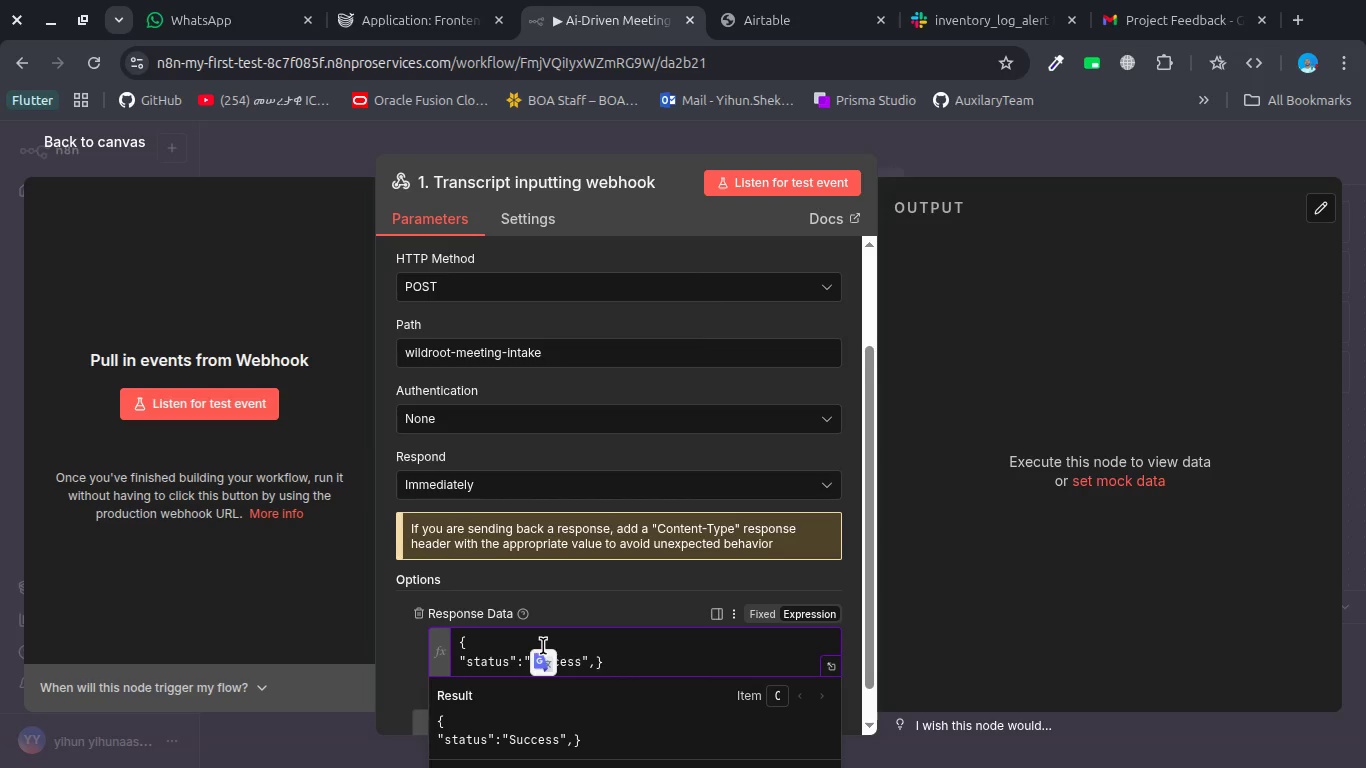 
key(Enter)
 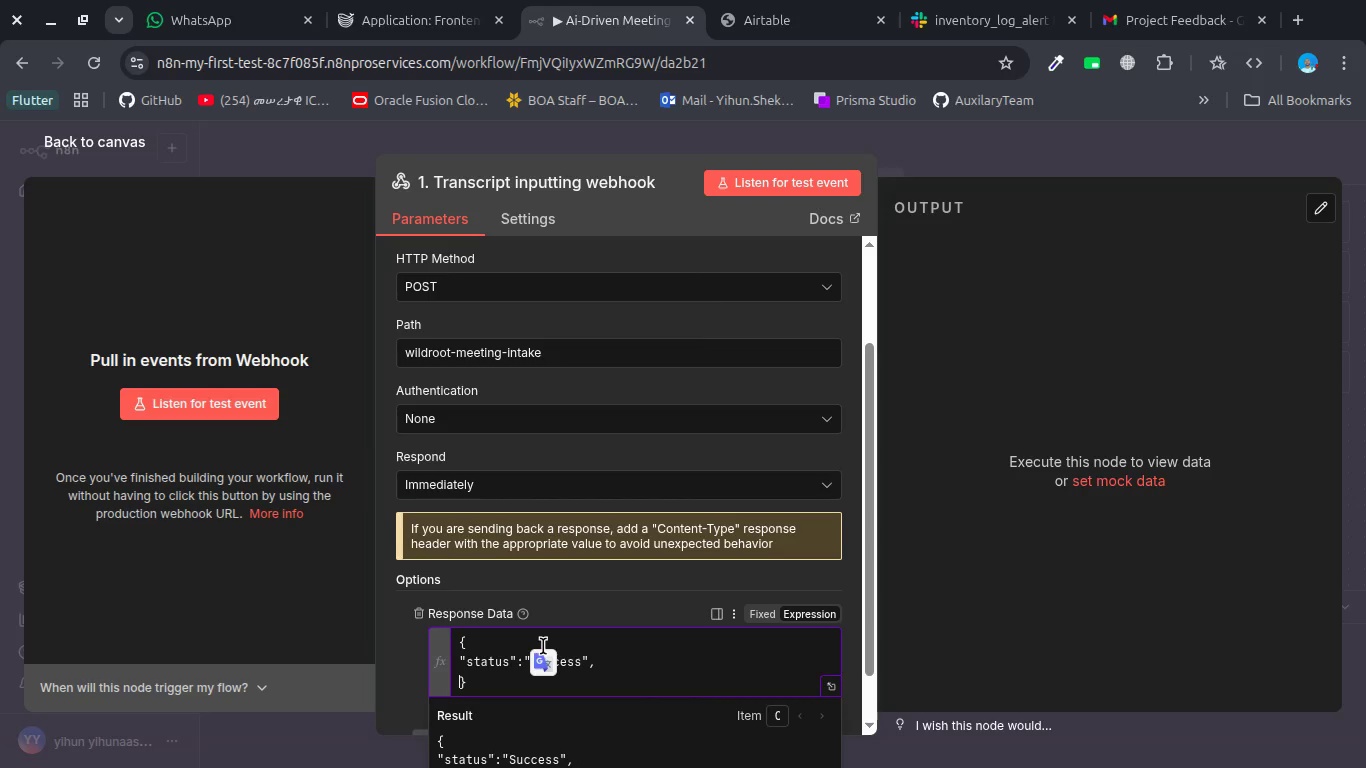 
type("message":)
 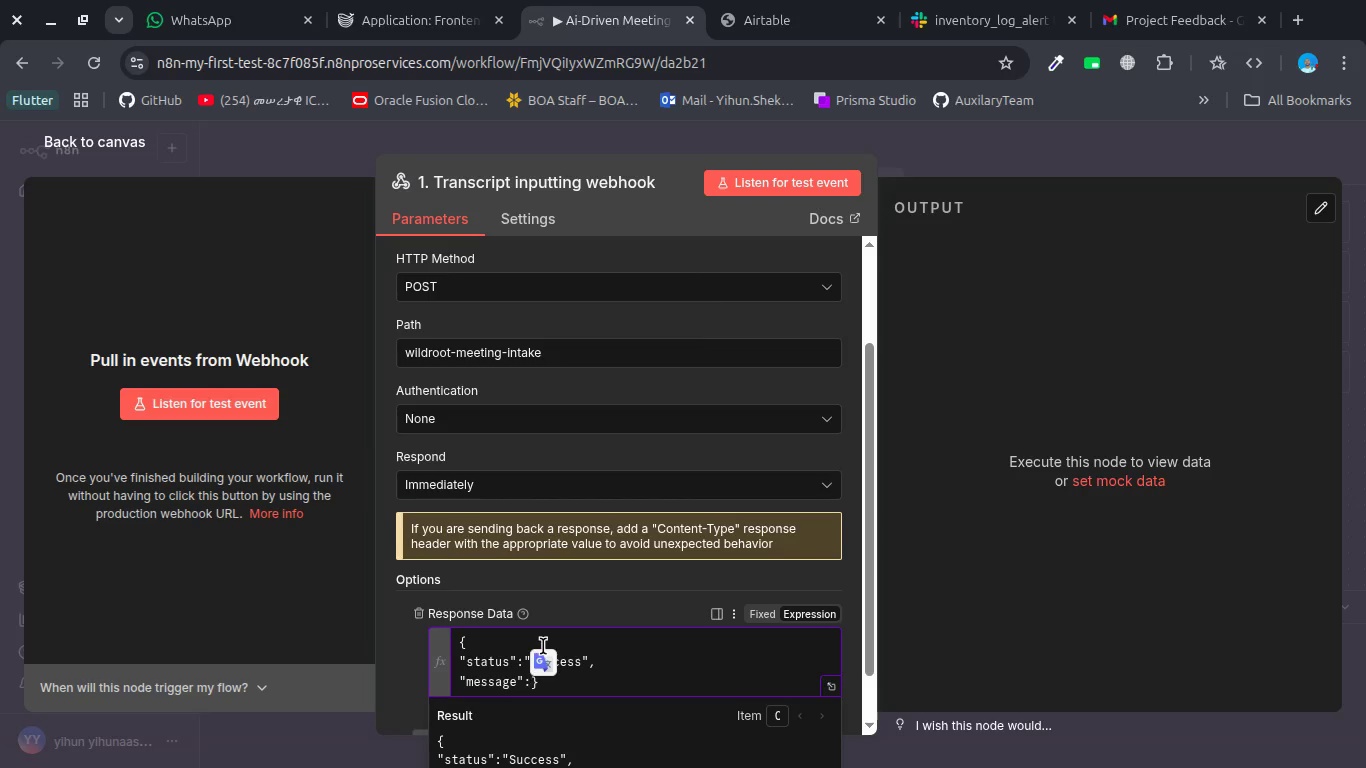 
type("transcript)
 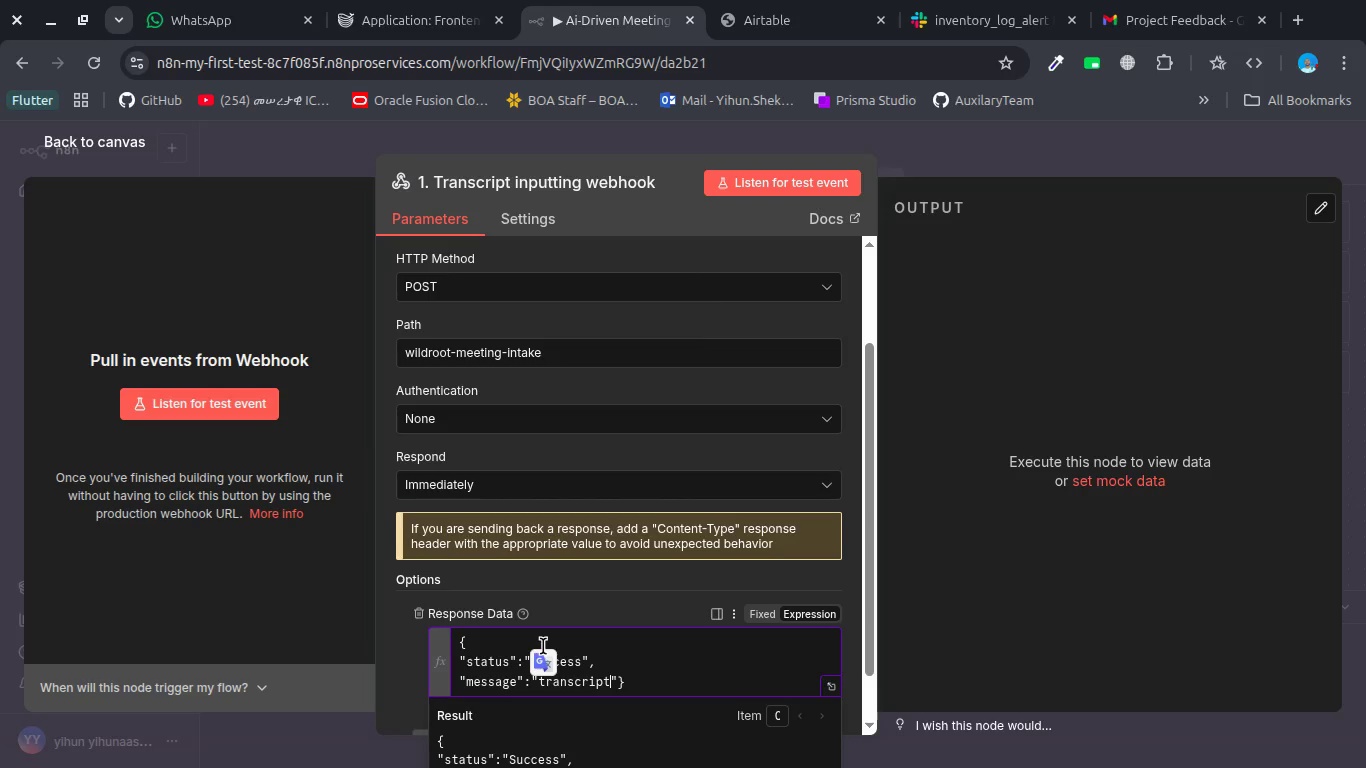 
key(Shift+Backspace)
 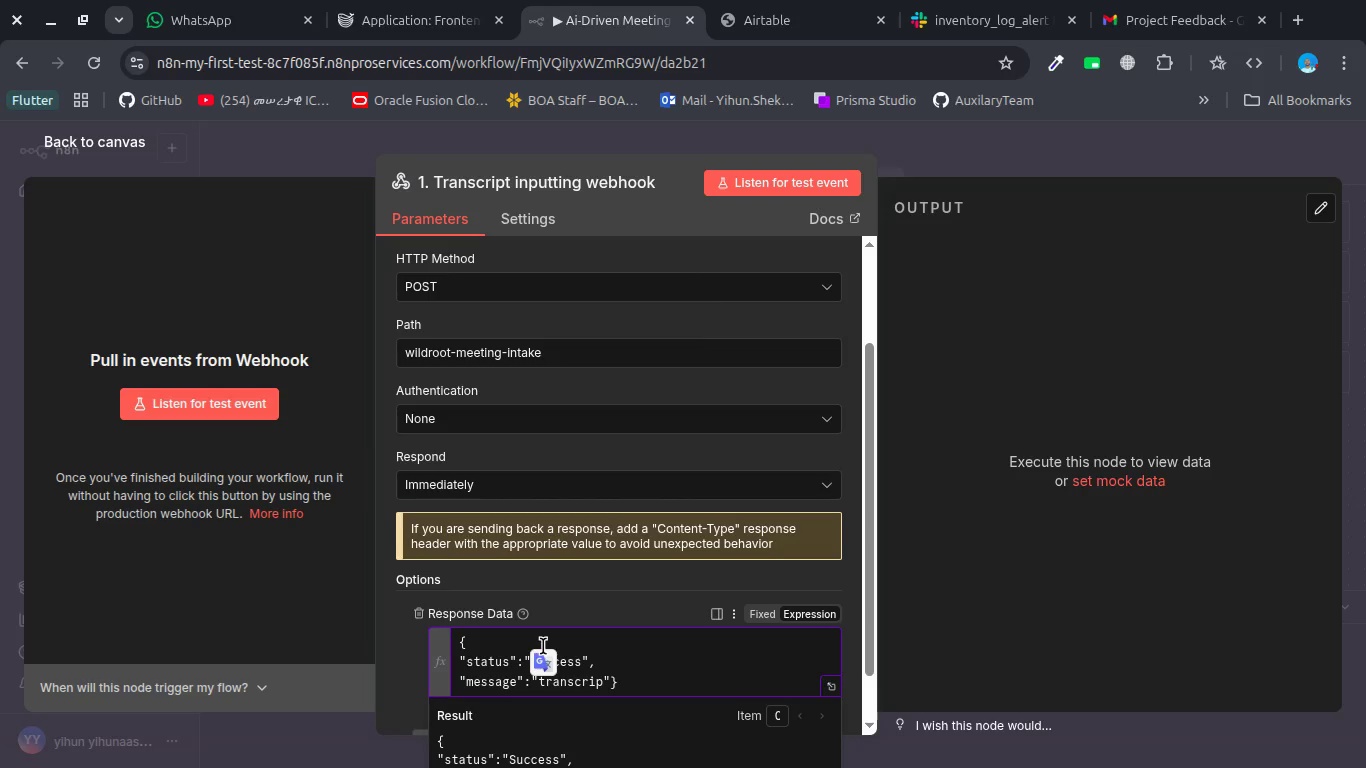 
key(Control+Backspace)
 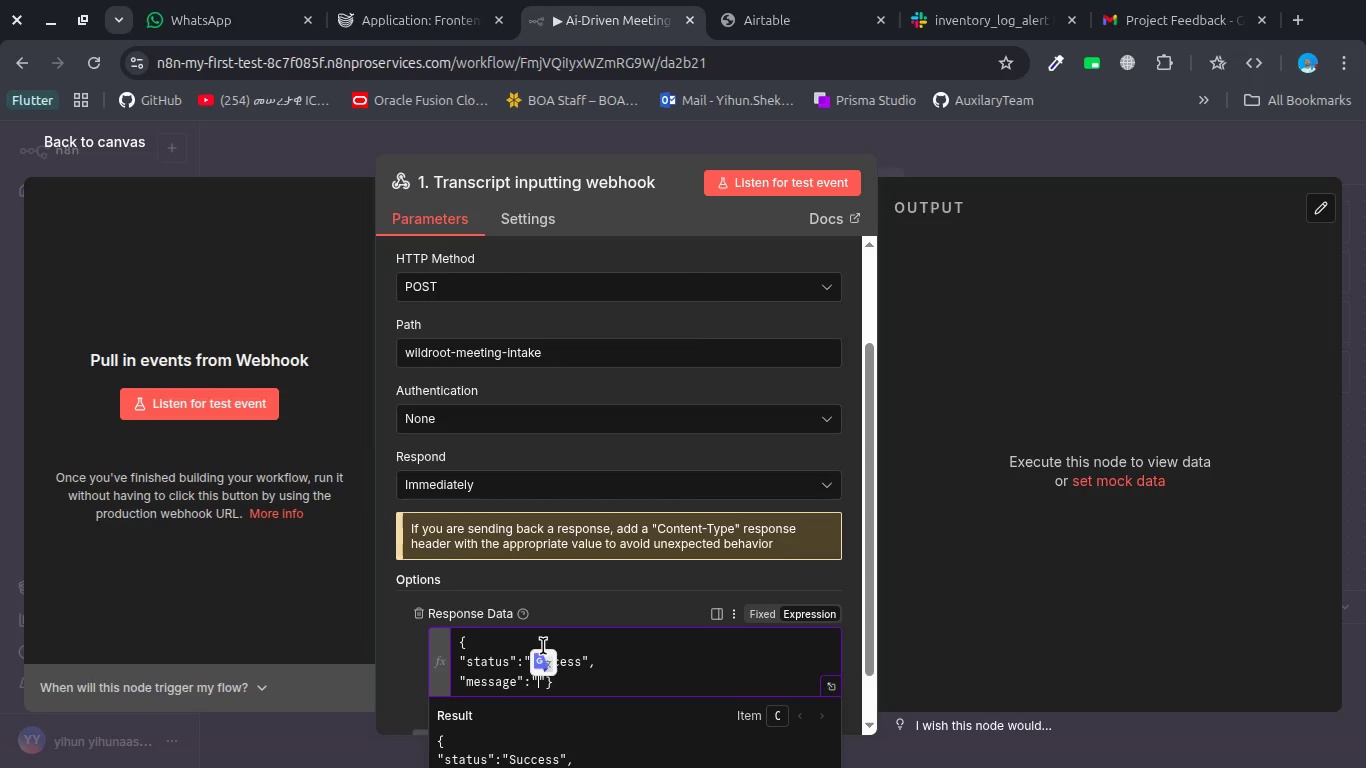 
type(Transcript recived and Processing Started)
 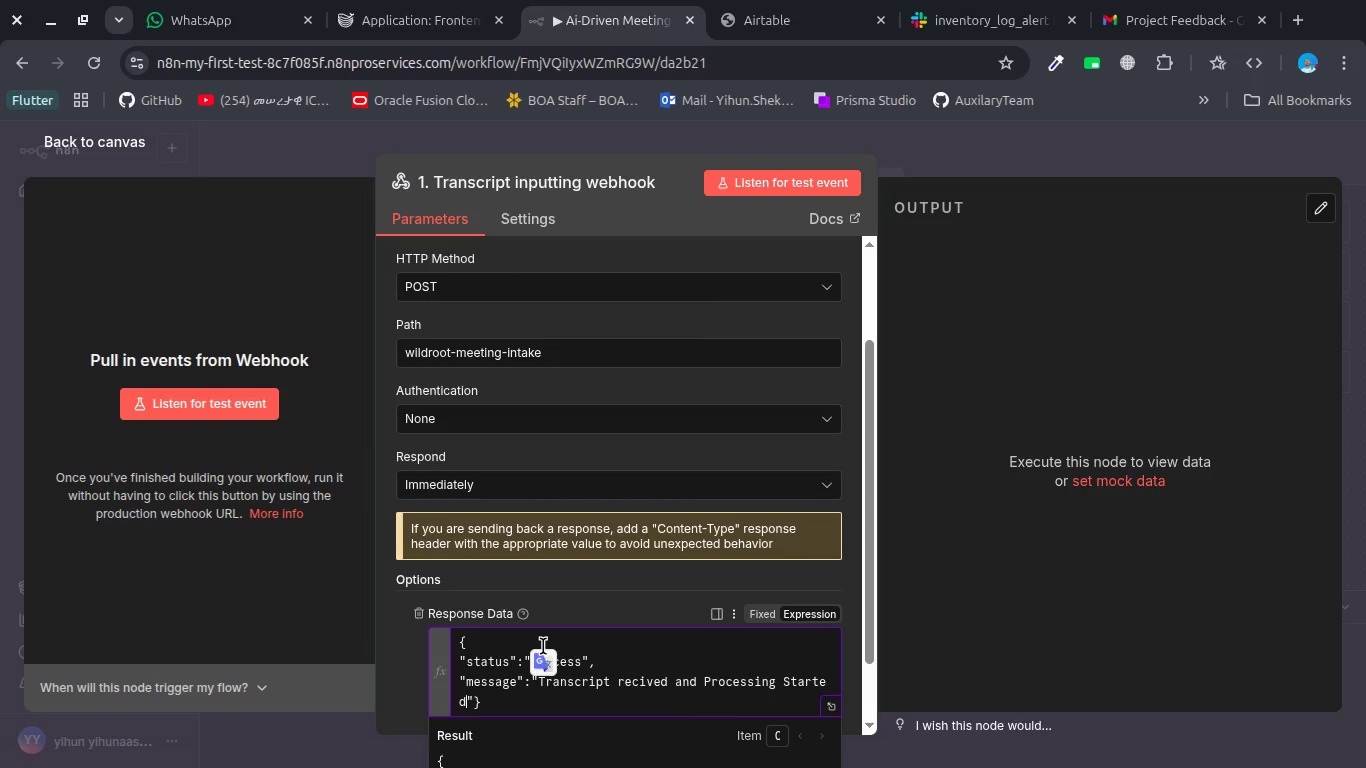 
key(ArrowRight)
 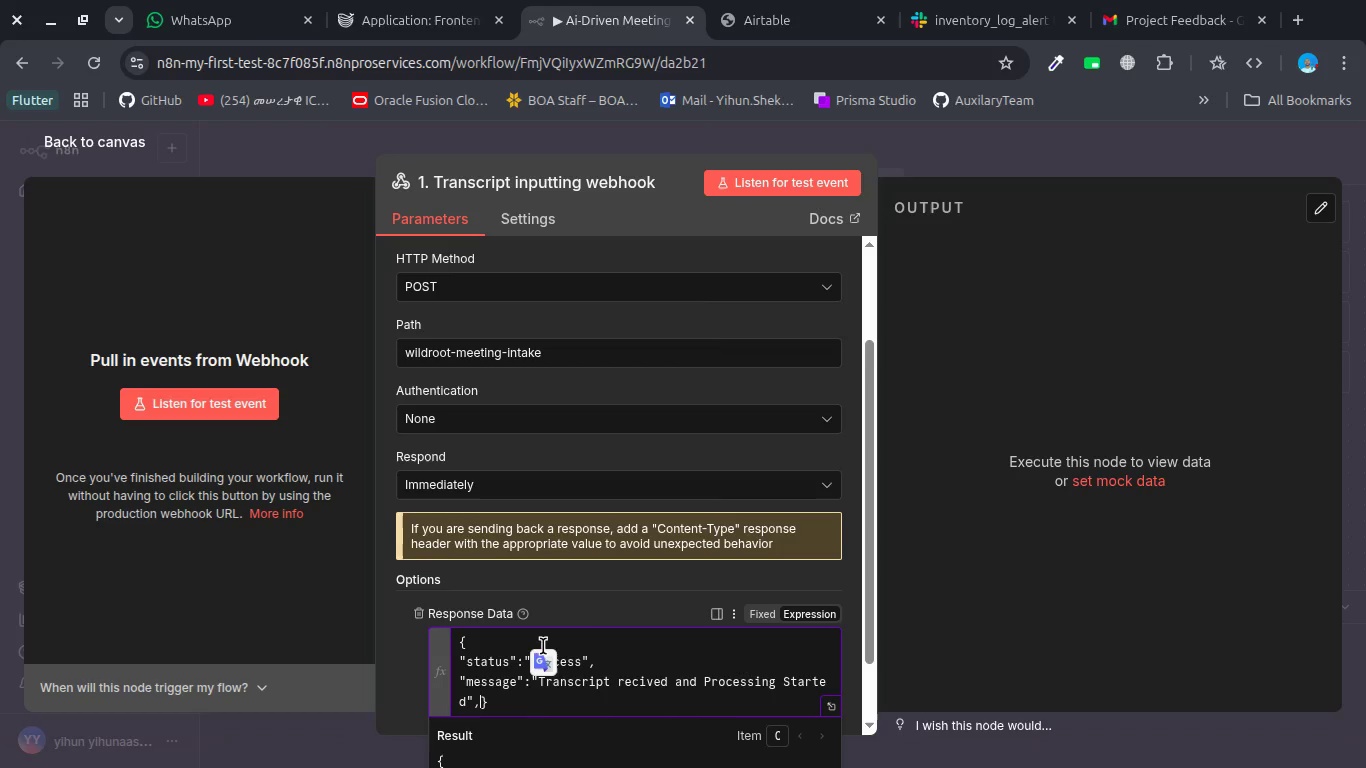 
key(Comma)
 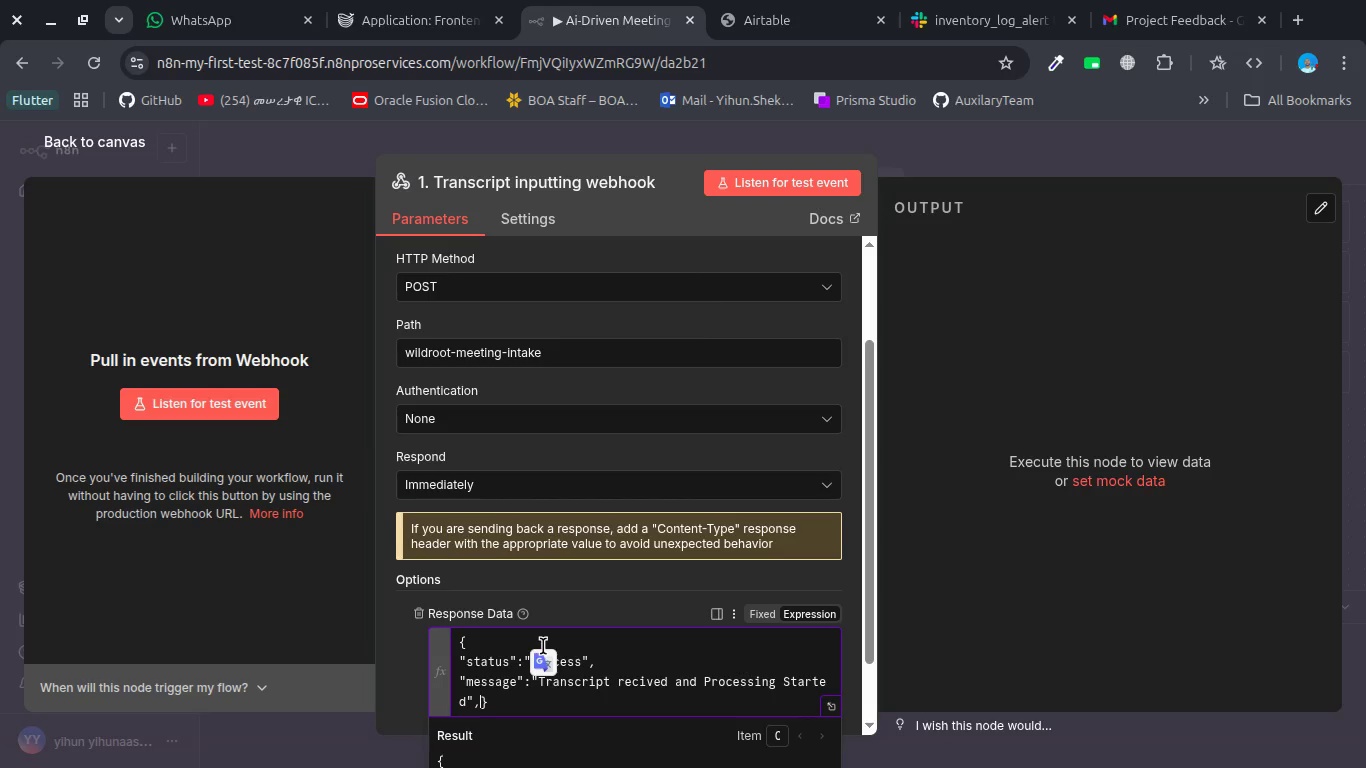 
key(Shift+ShiftRight)
 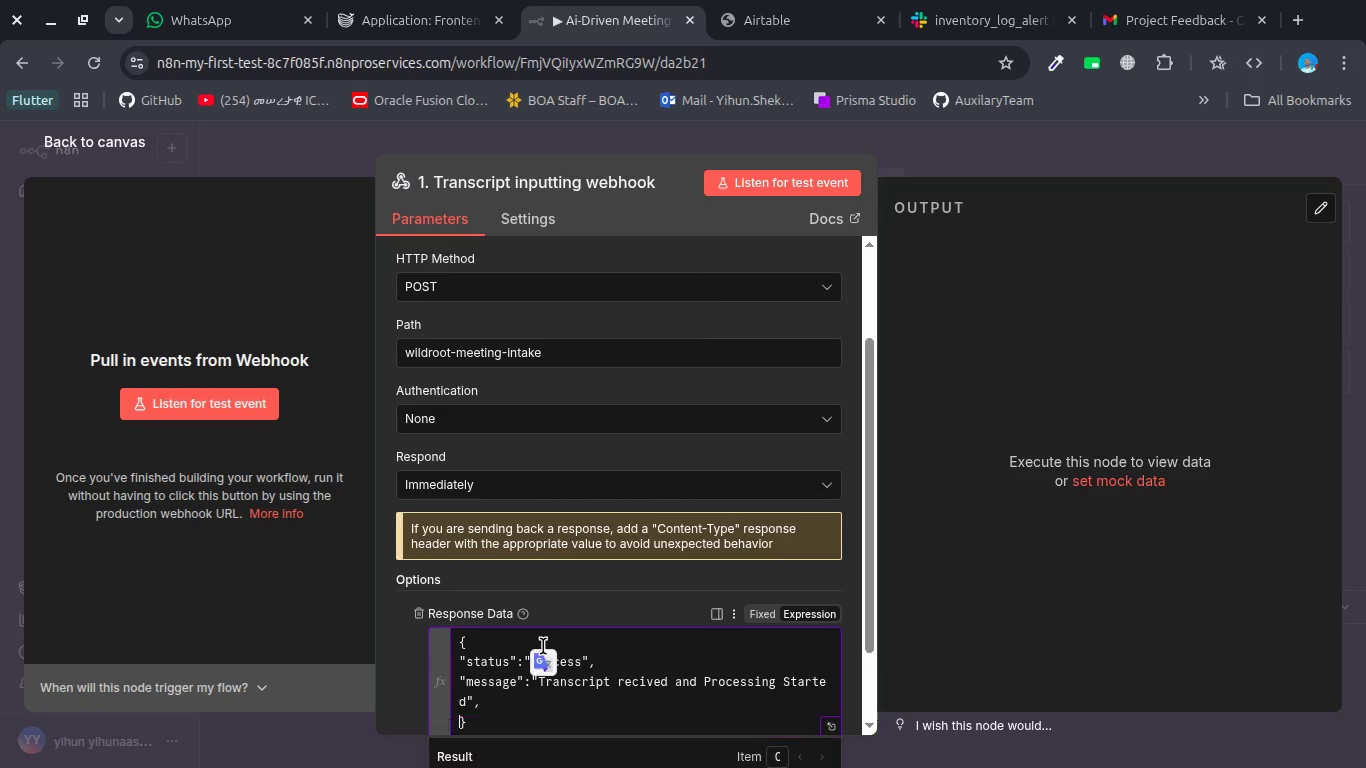 
key(Shift+Enter)
 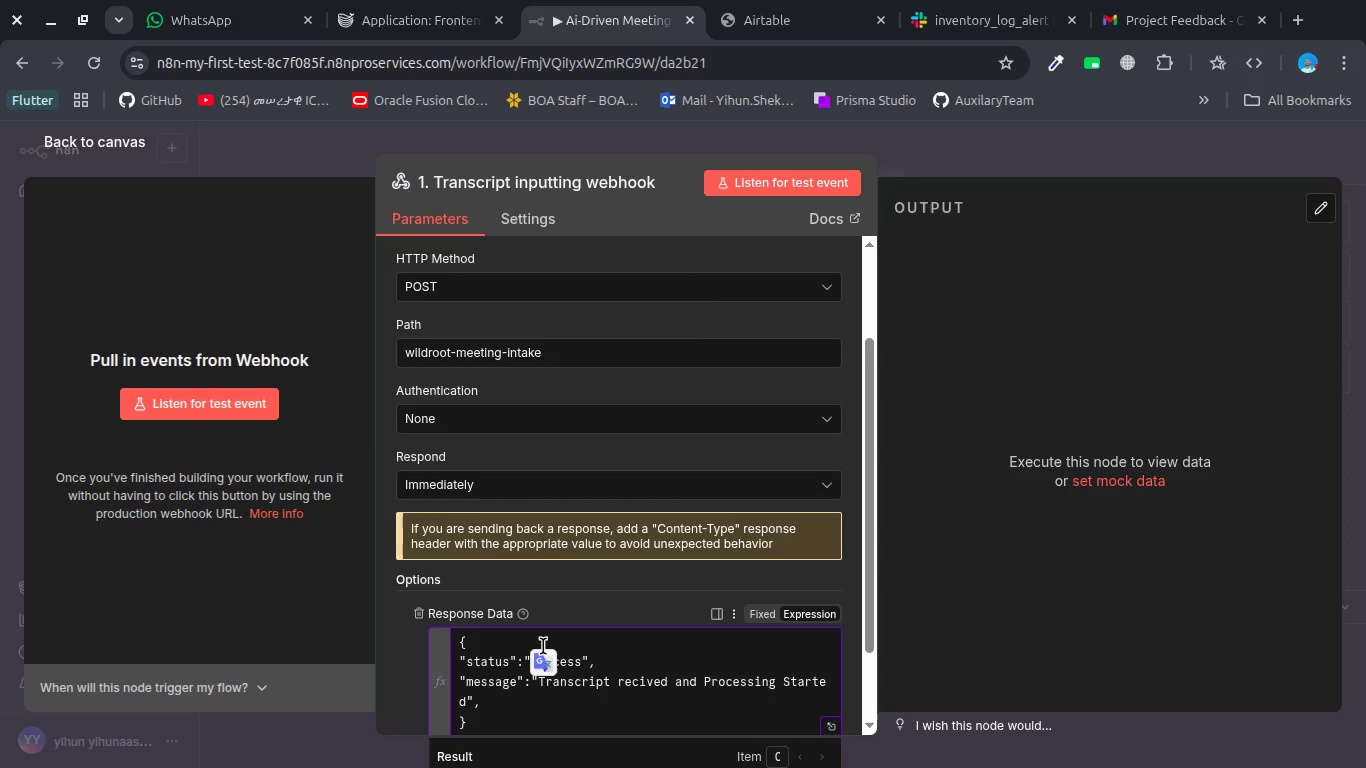 
type("recived_at)
 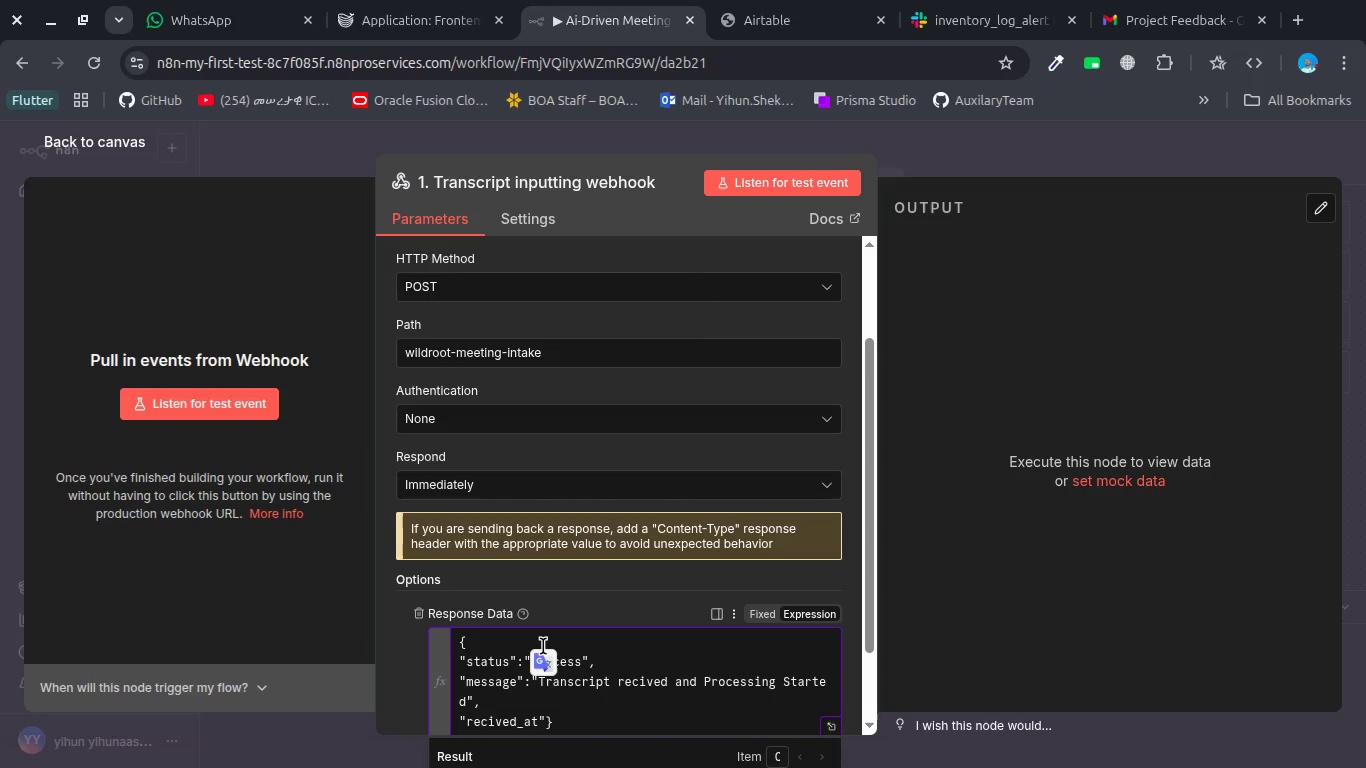 
key(ArrowRight)
 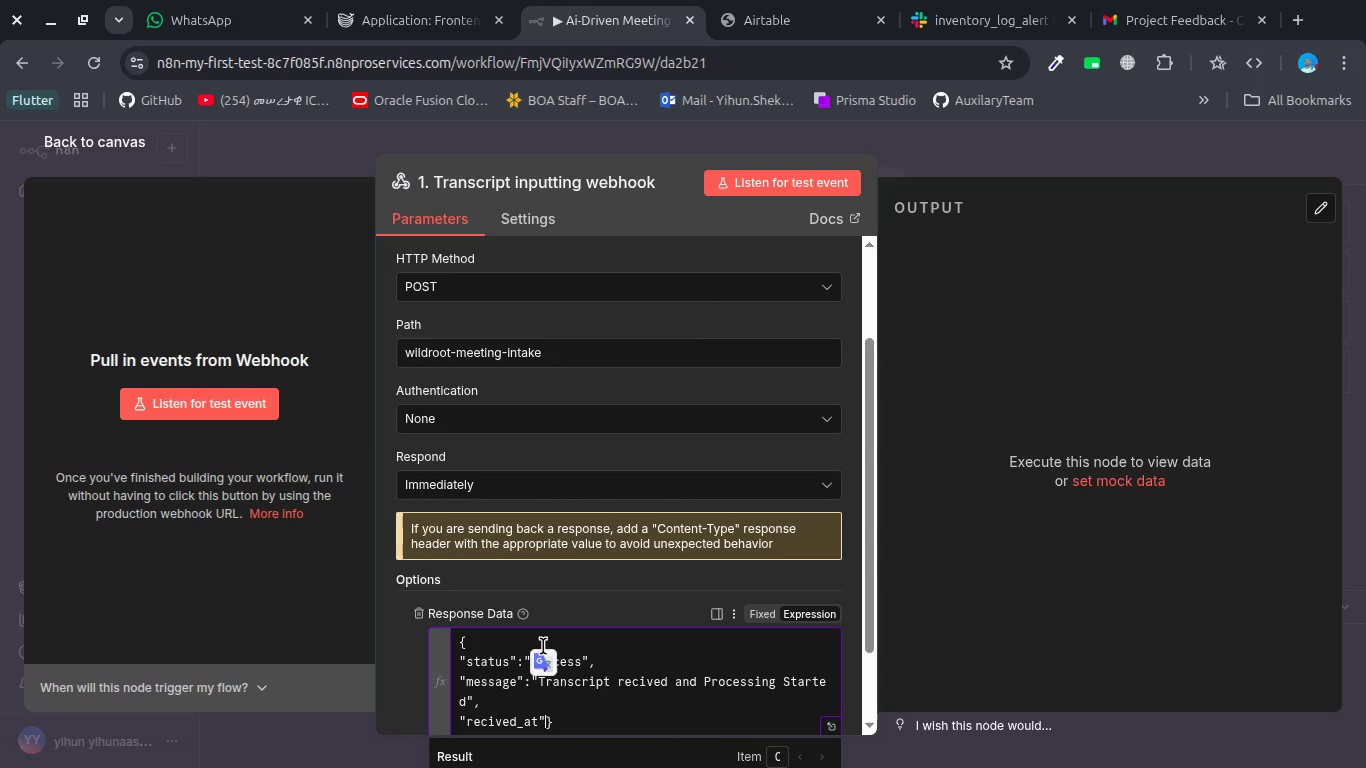 
key(Shift+ShiftRight)
 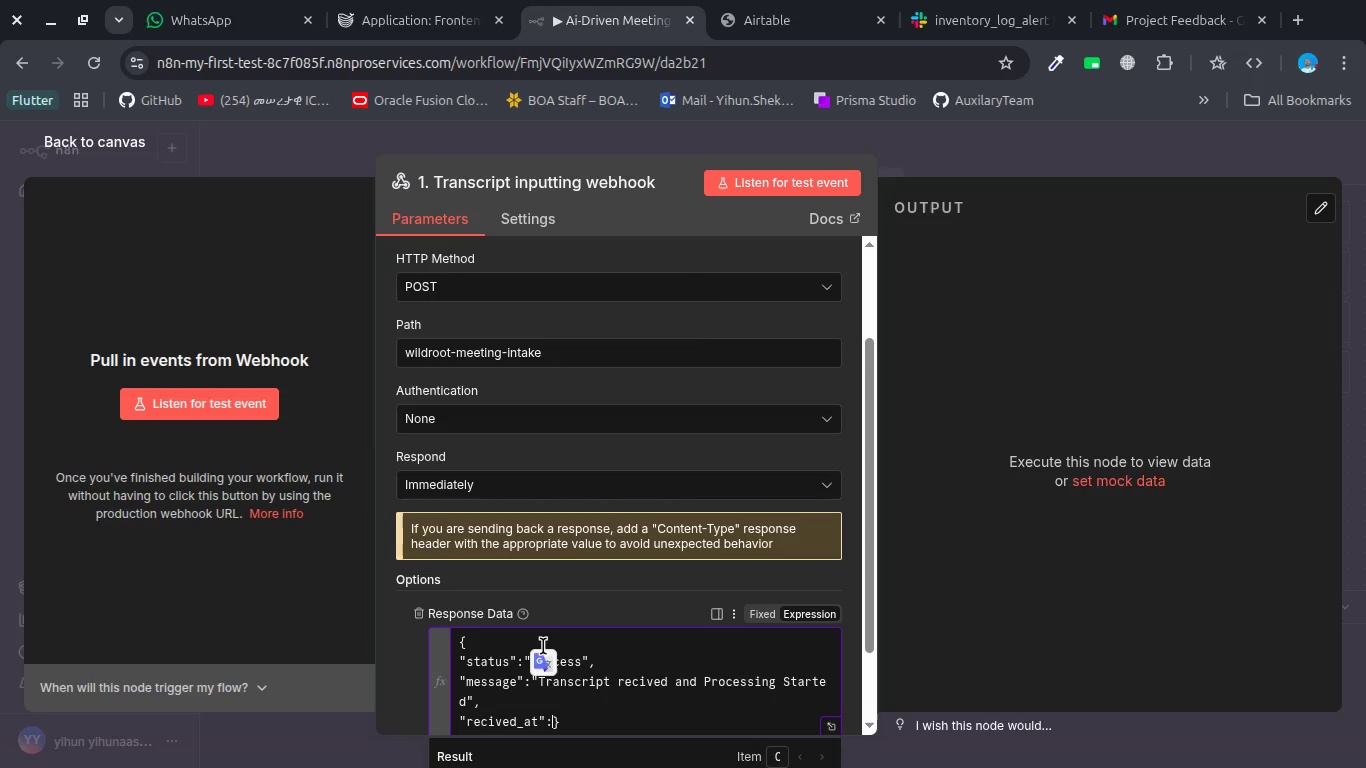 
key(Shift+Semicolon)
 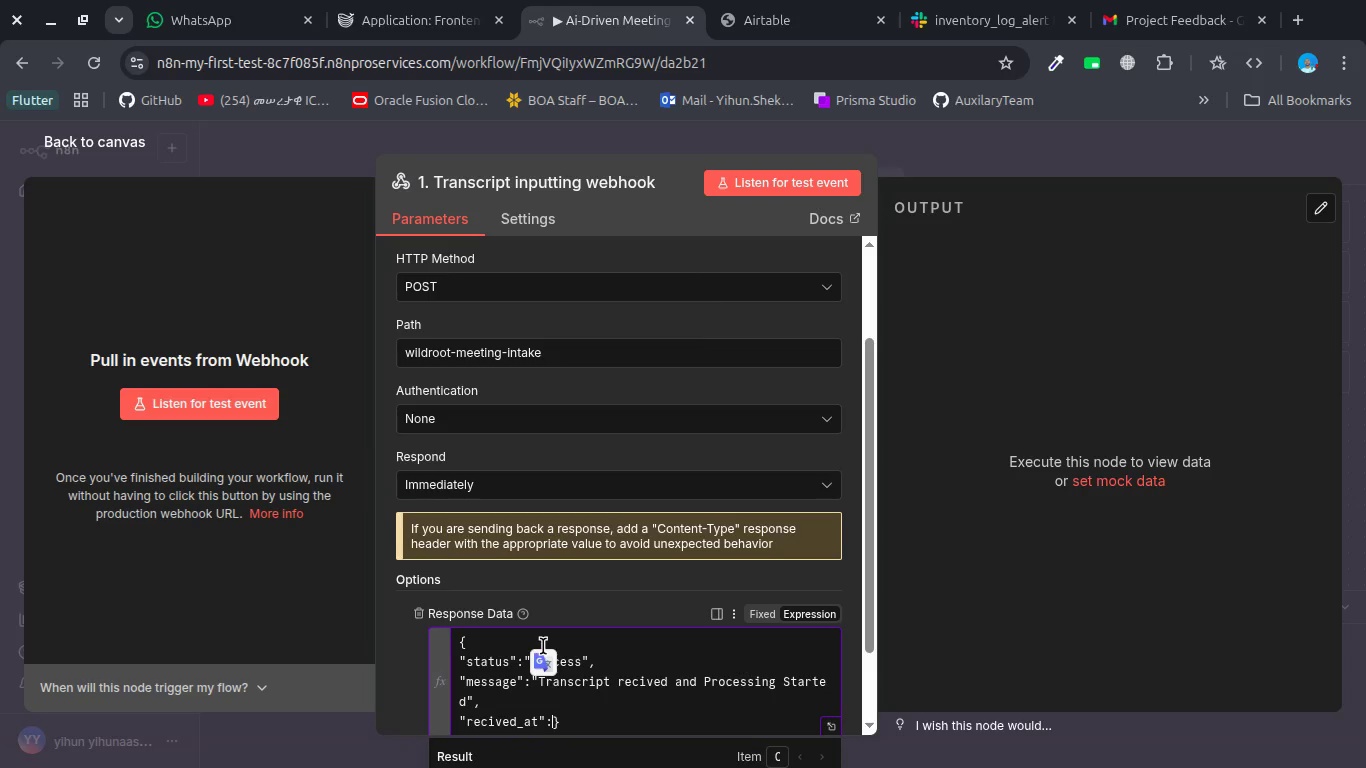 
key(Shift+BracketLeft)
 